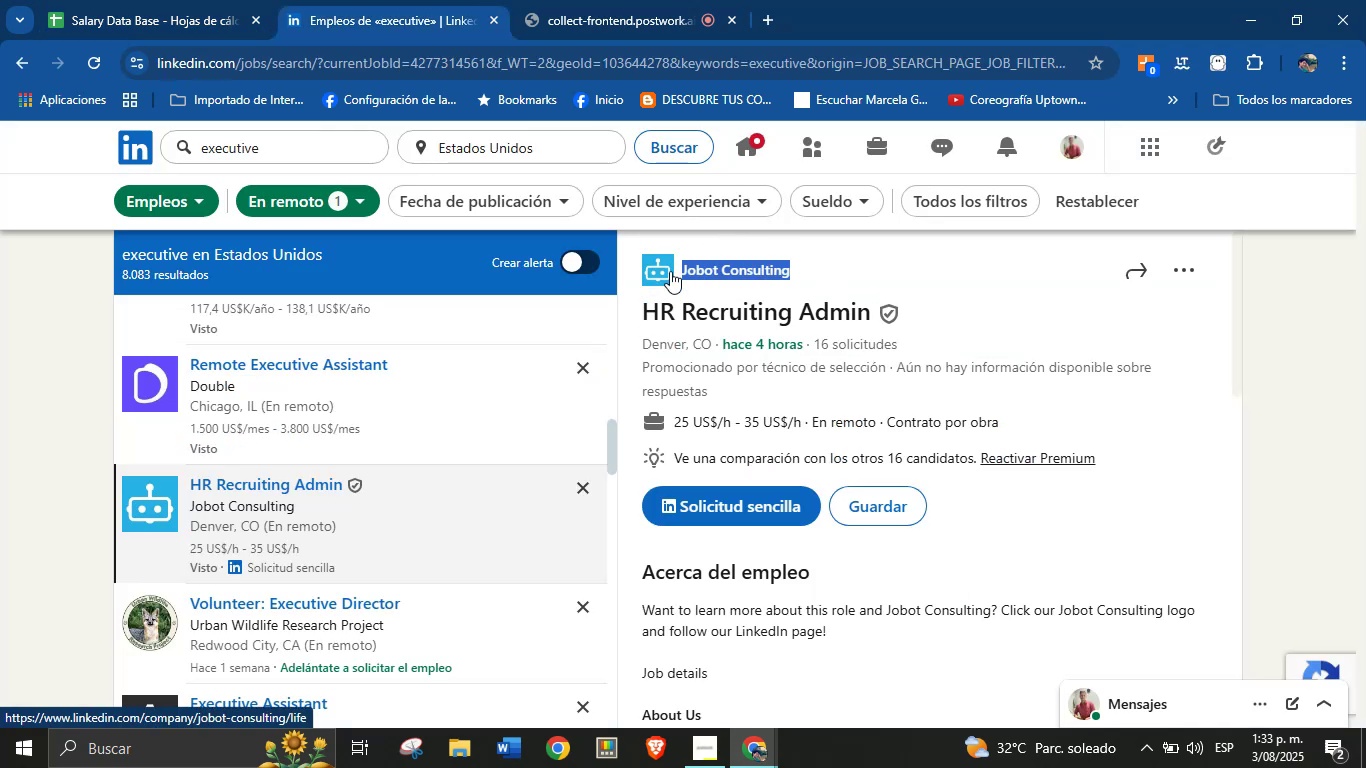 
key(Control+C)
 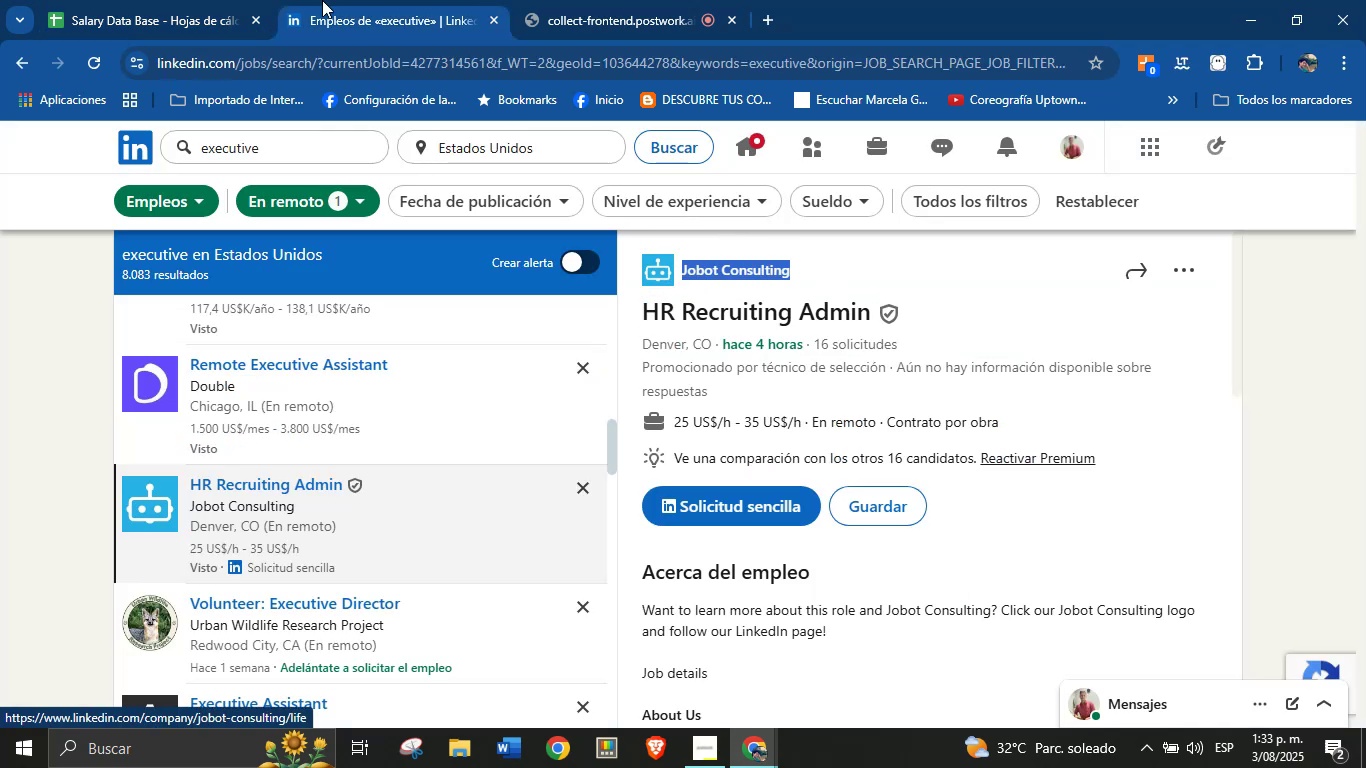 
left_click([271, 0])
 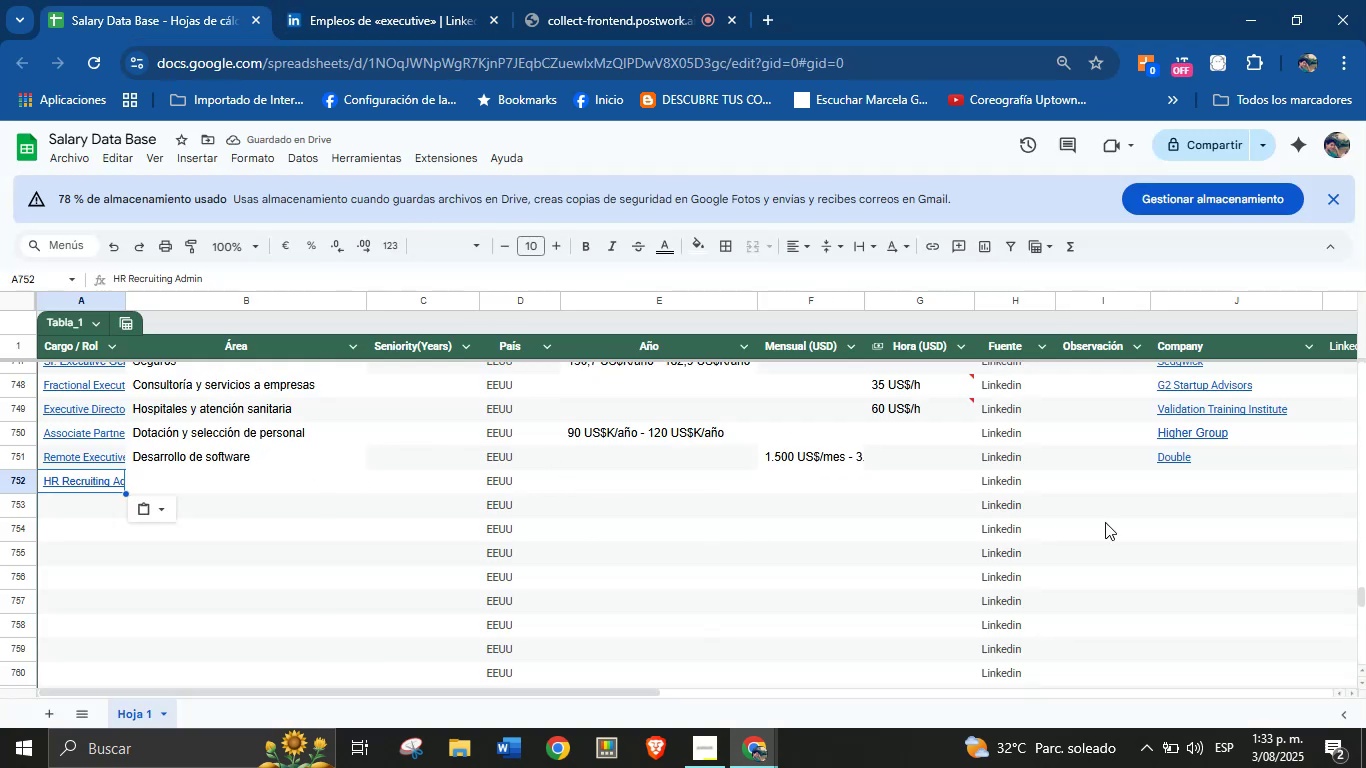 
left_click([1195, 484])
 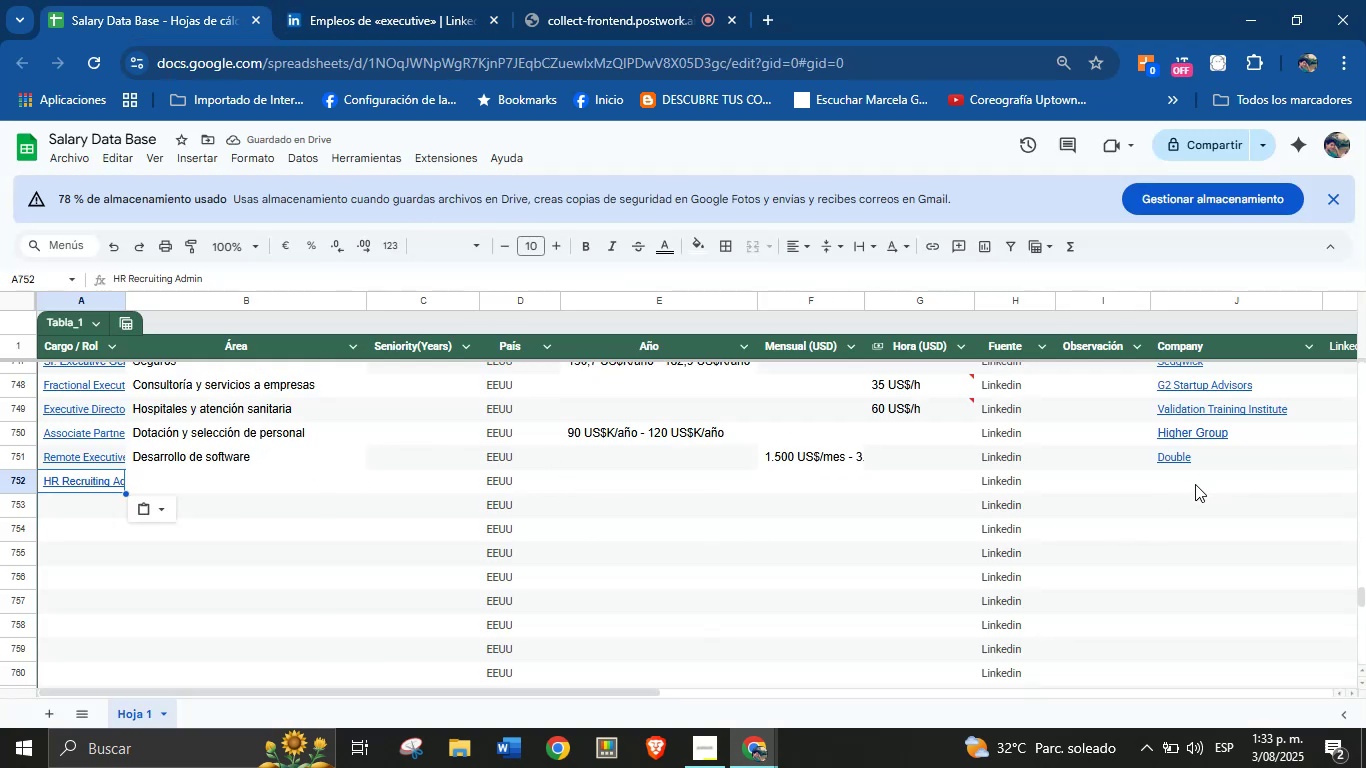 
key(Control+V)
 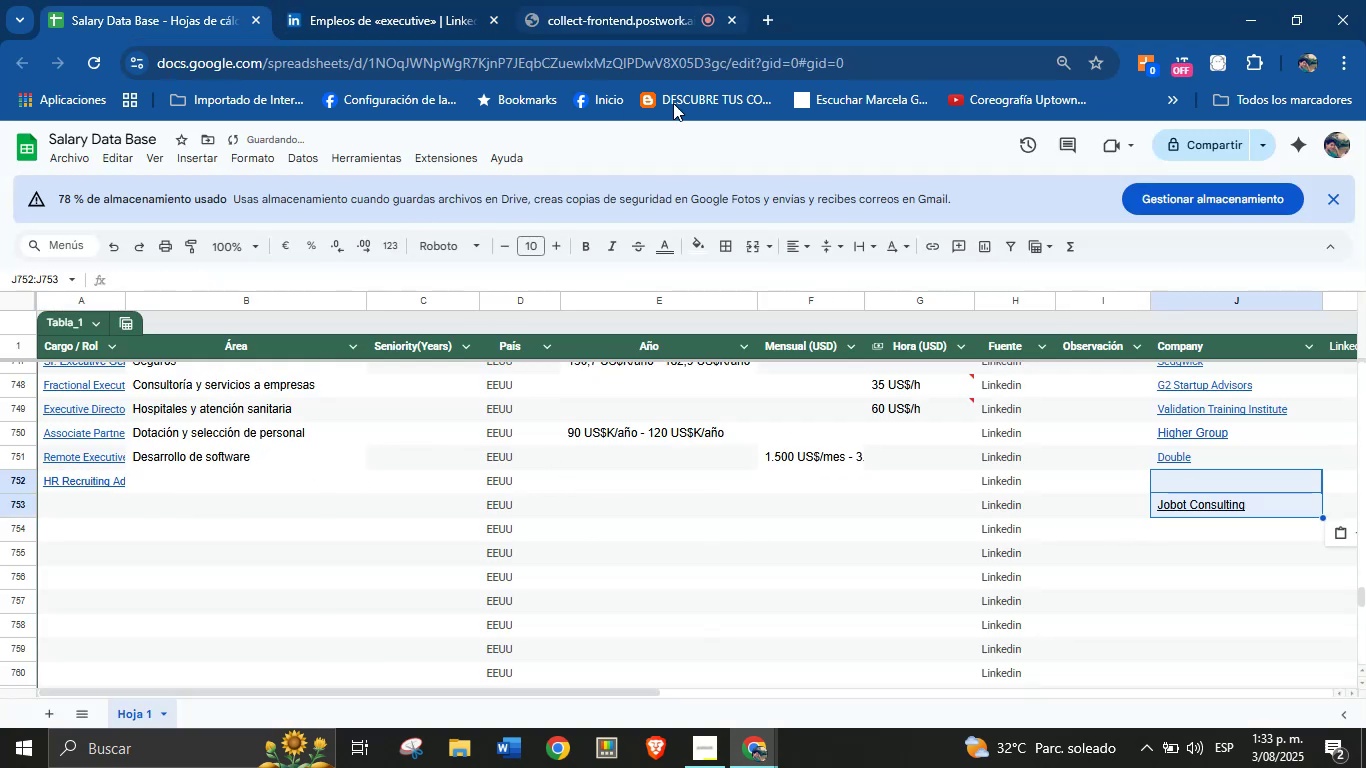 
key(Control+Z)
 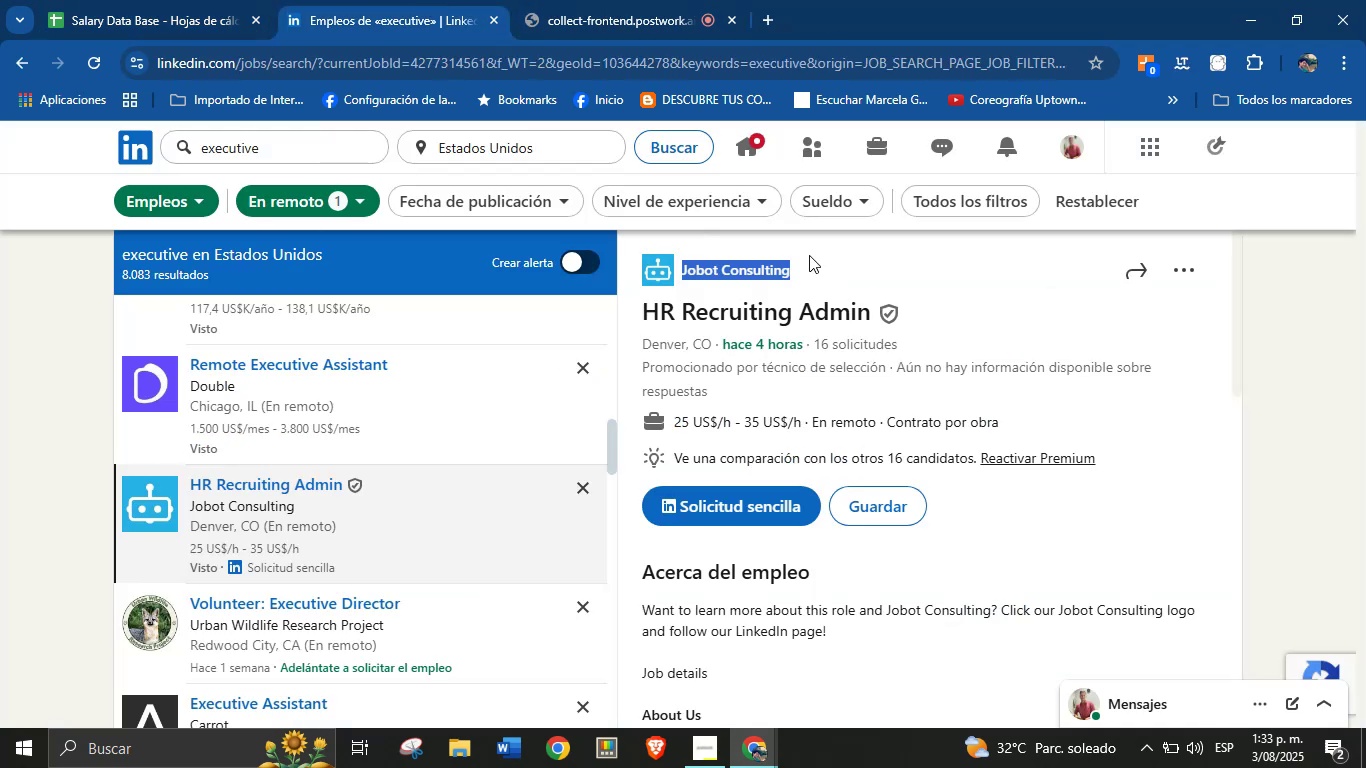 
key(Control+C)
 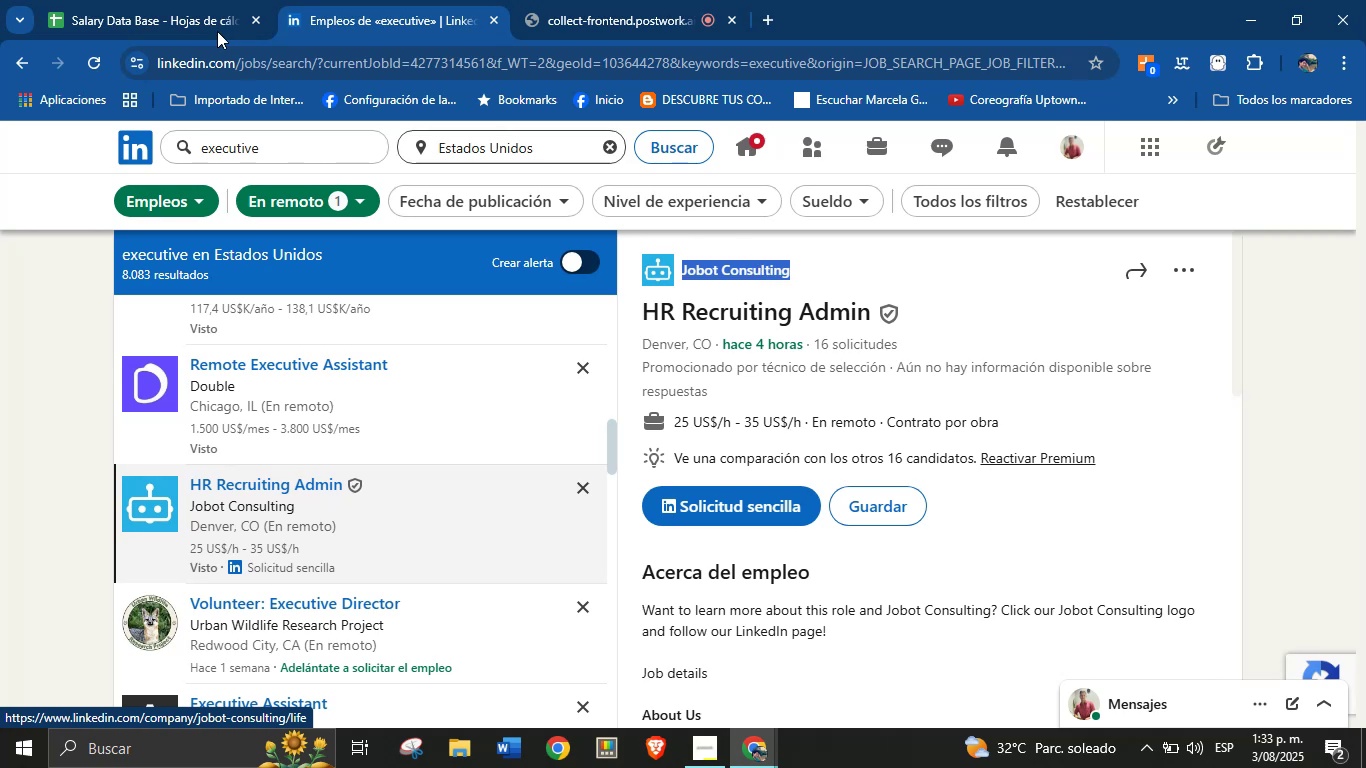 
left_click([183, 1])
 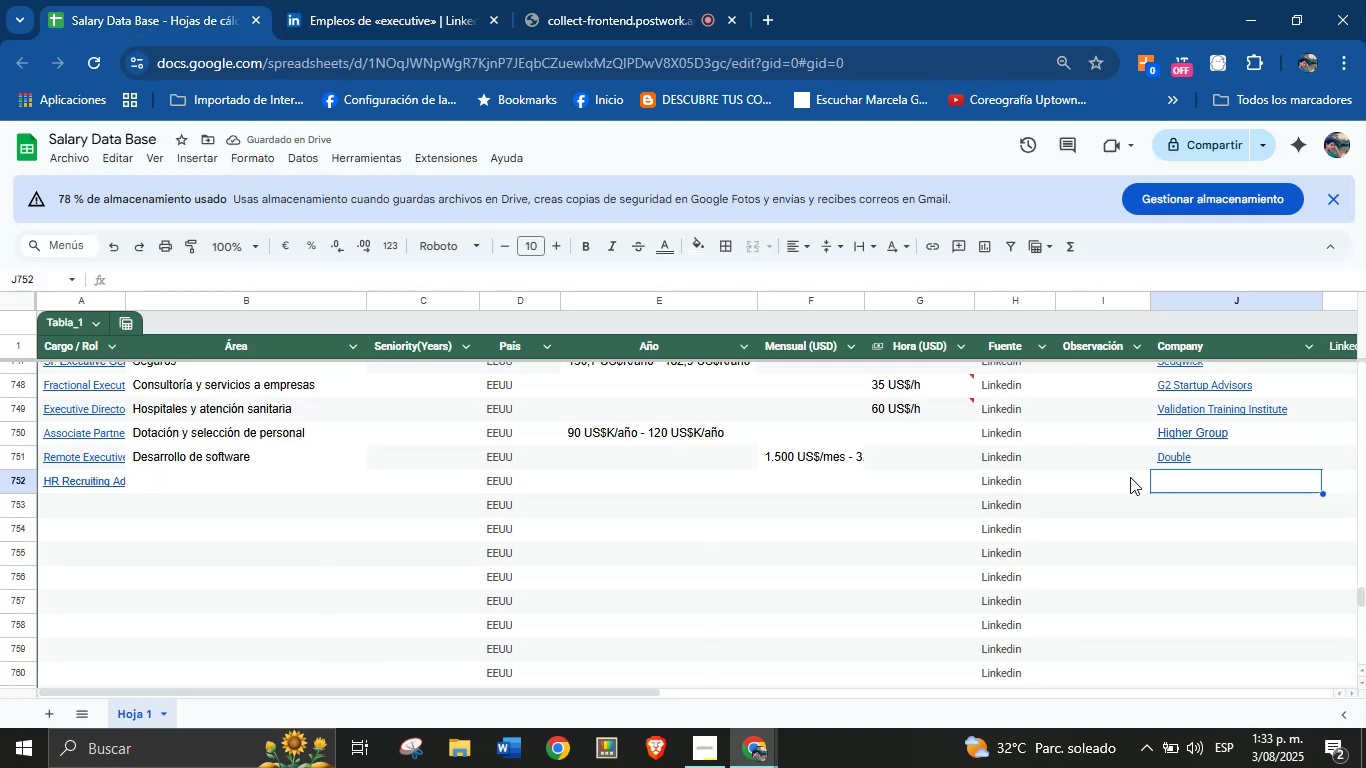 
left_click([1188, 486])
 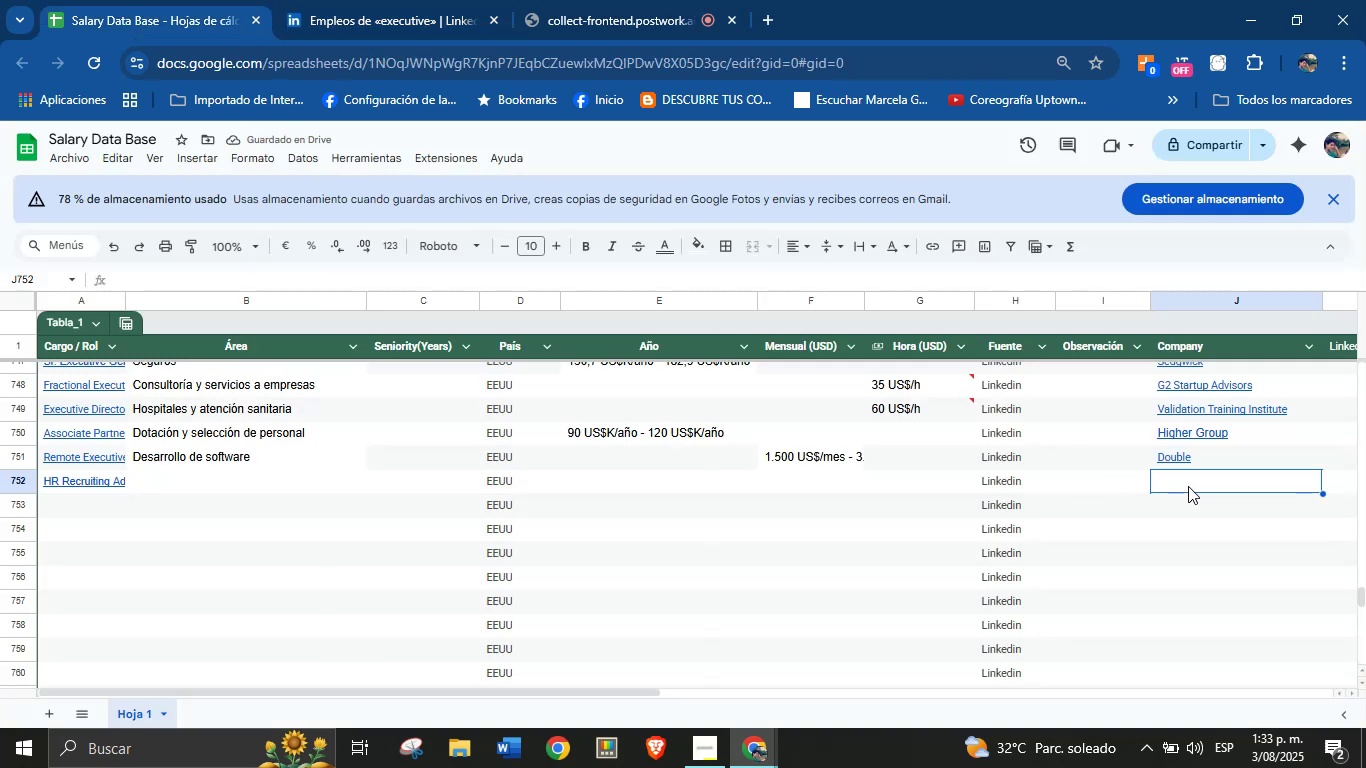 
key(Control+V)
 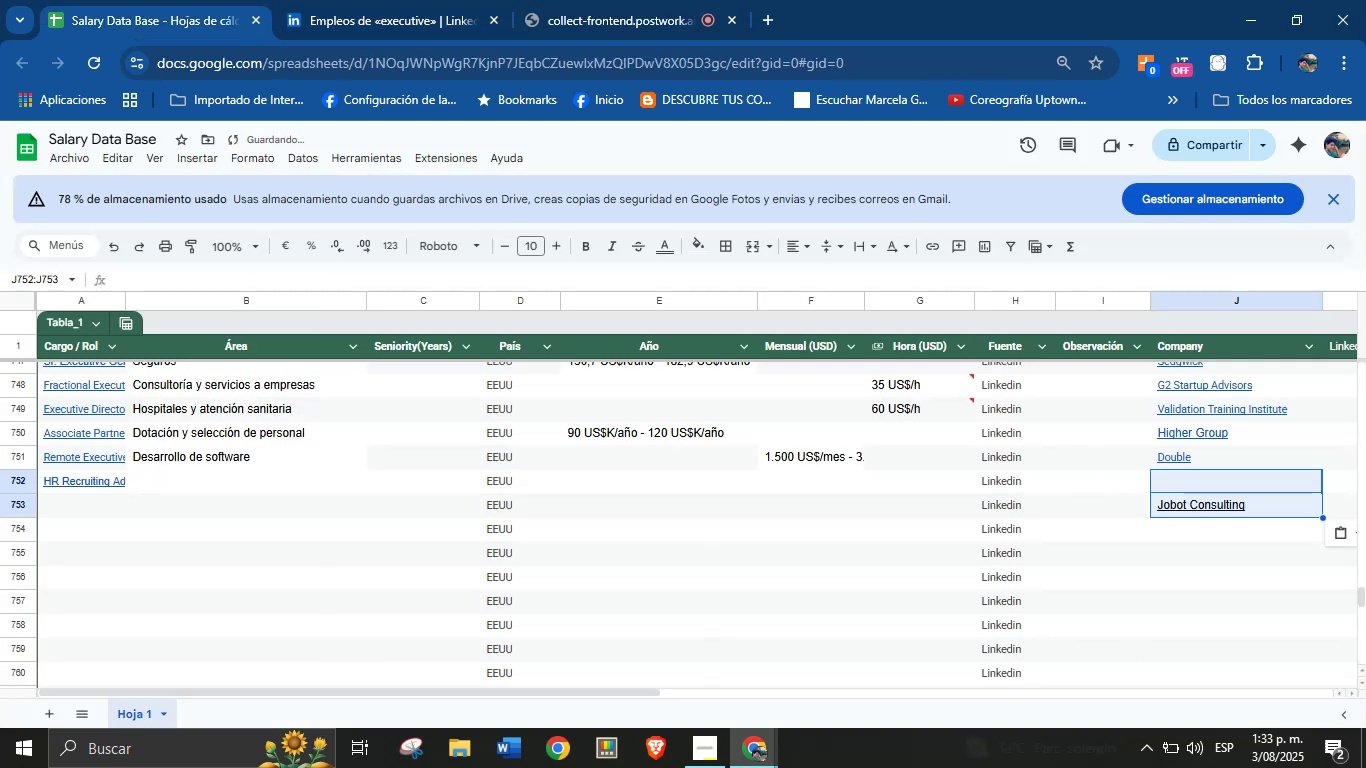 
key(Control+Z)
 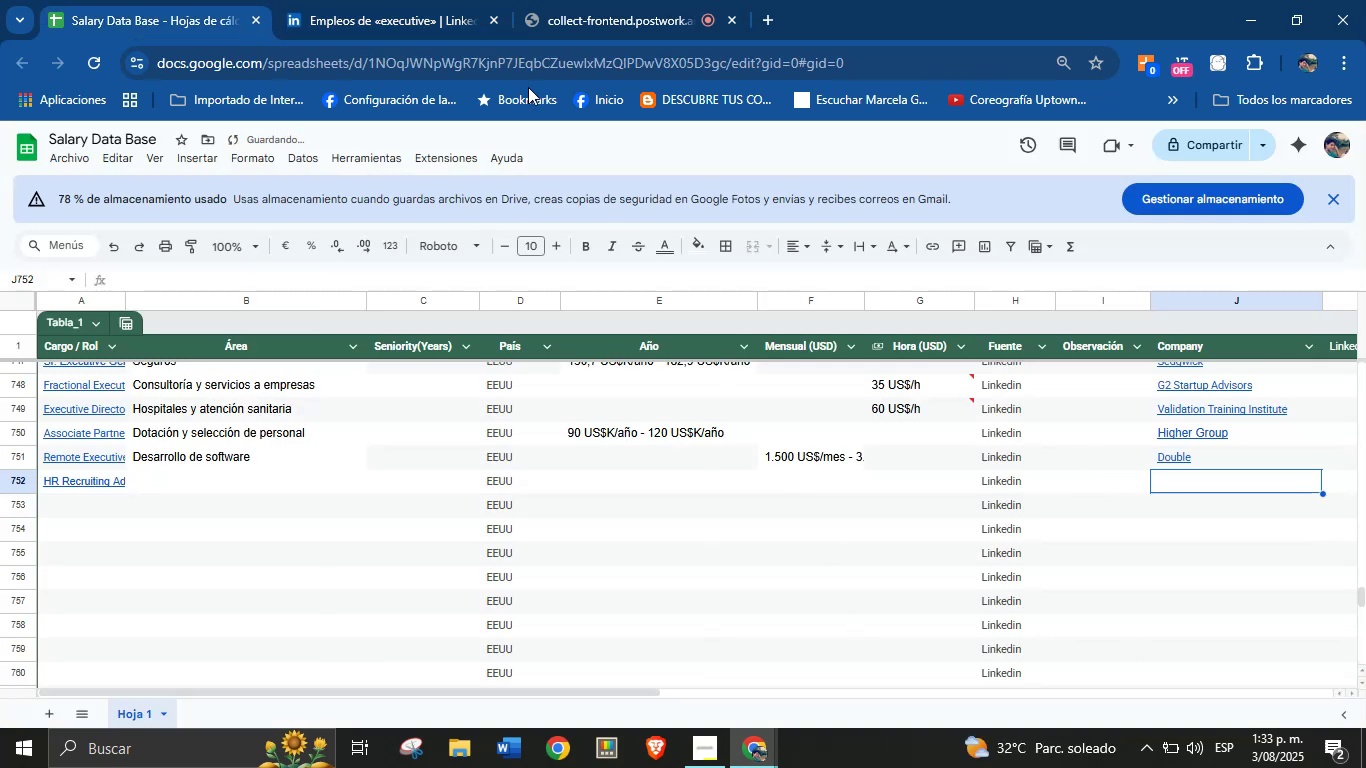 
left_click([428, 0])
 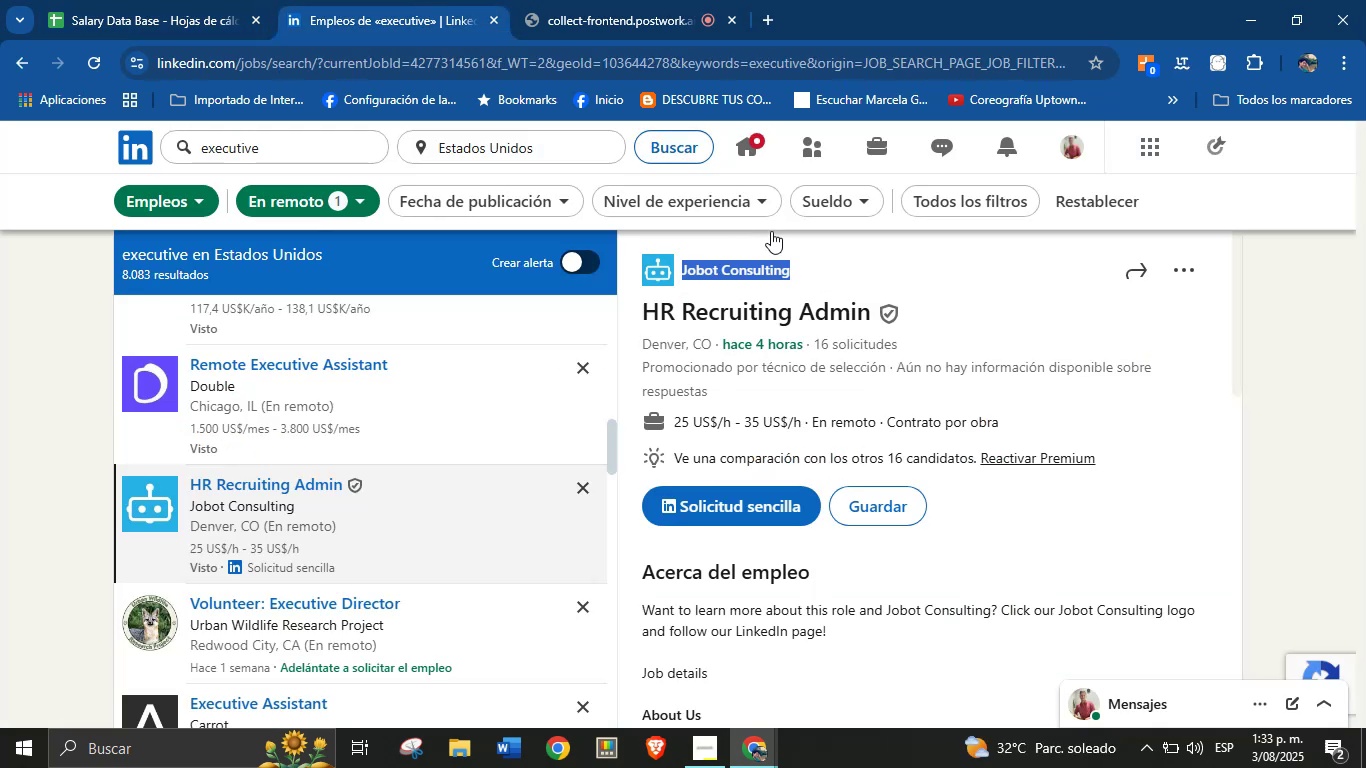 
left_click([844, 264])
 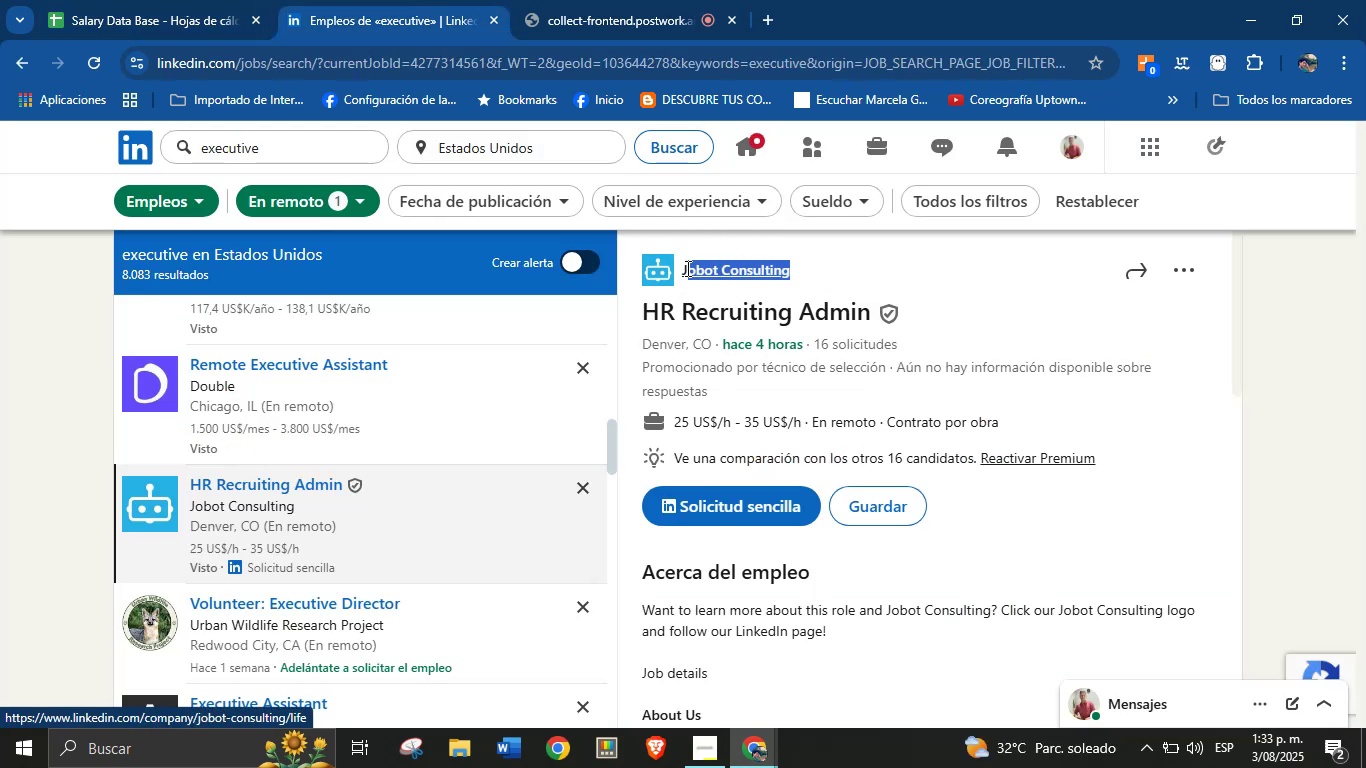 
key(Control+C)
 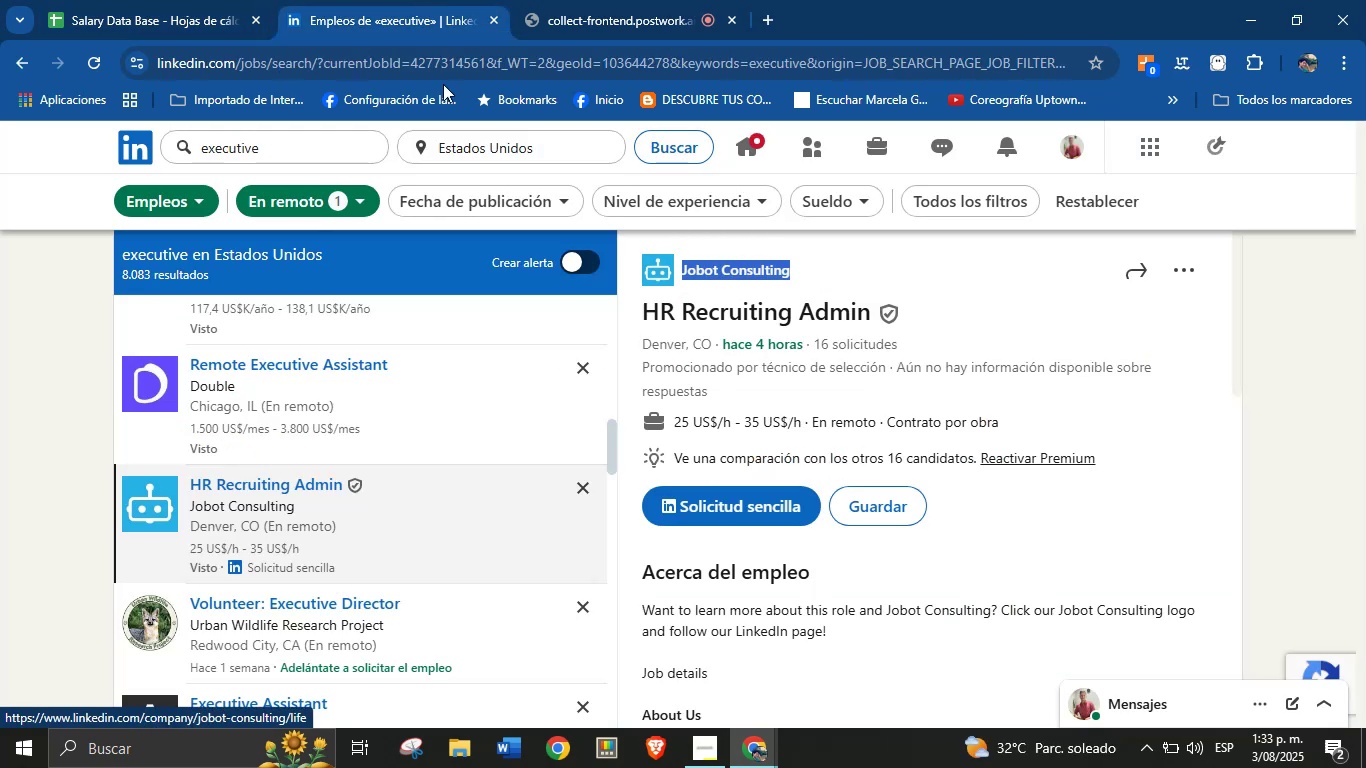 
left_click([168, 0])
 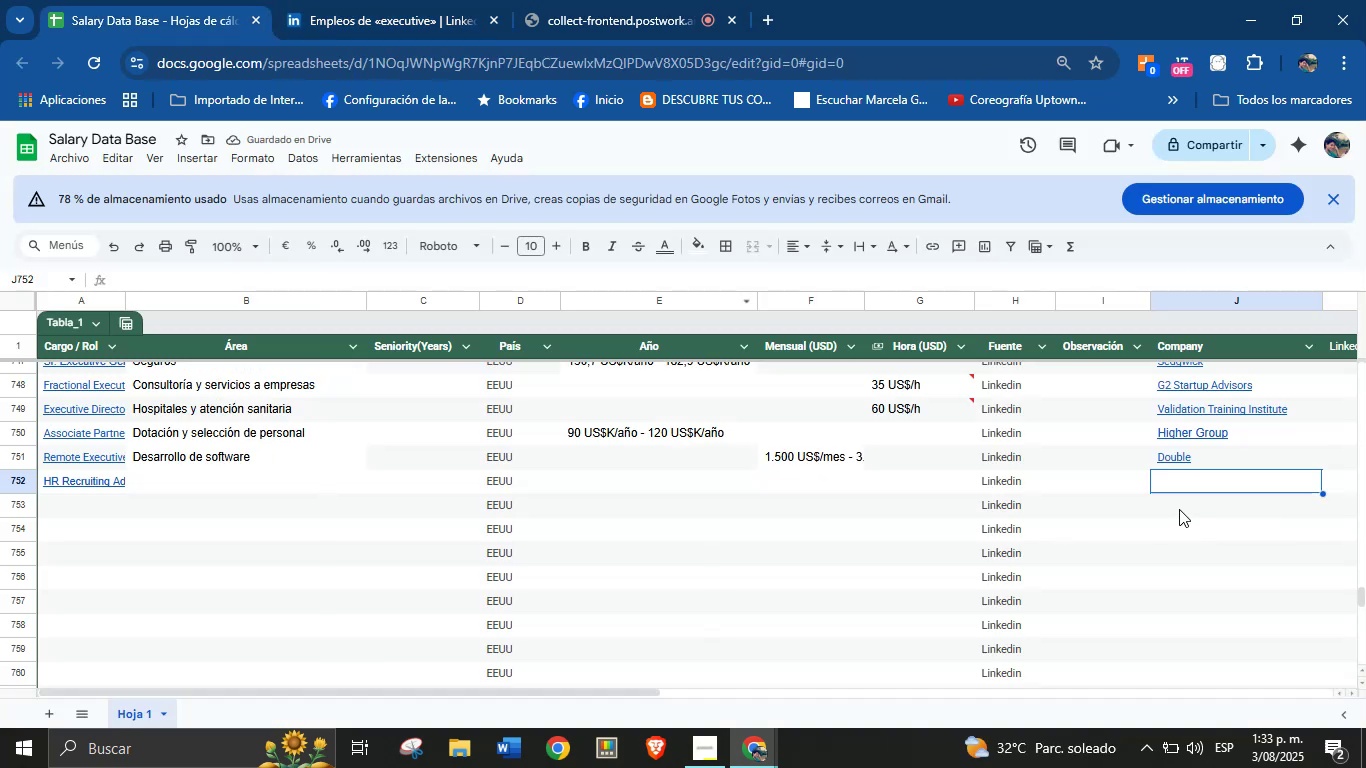 
left_click([1191, 486])
 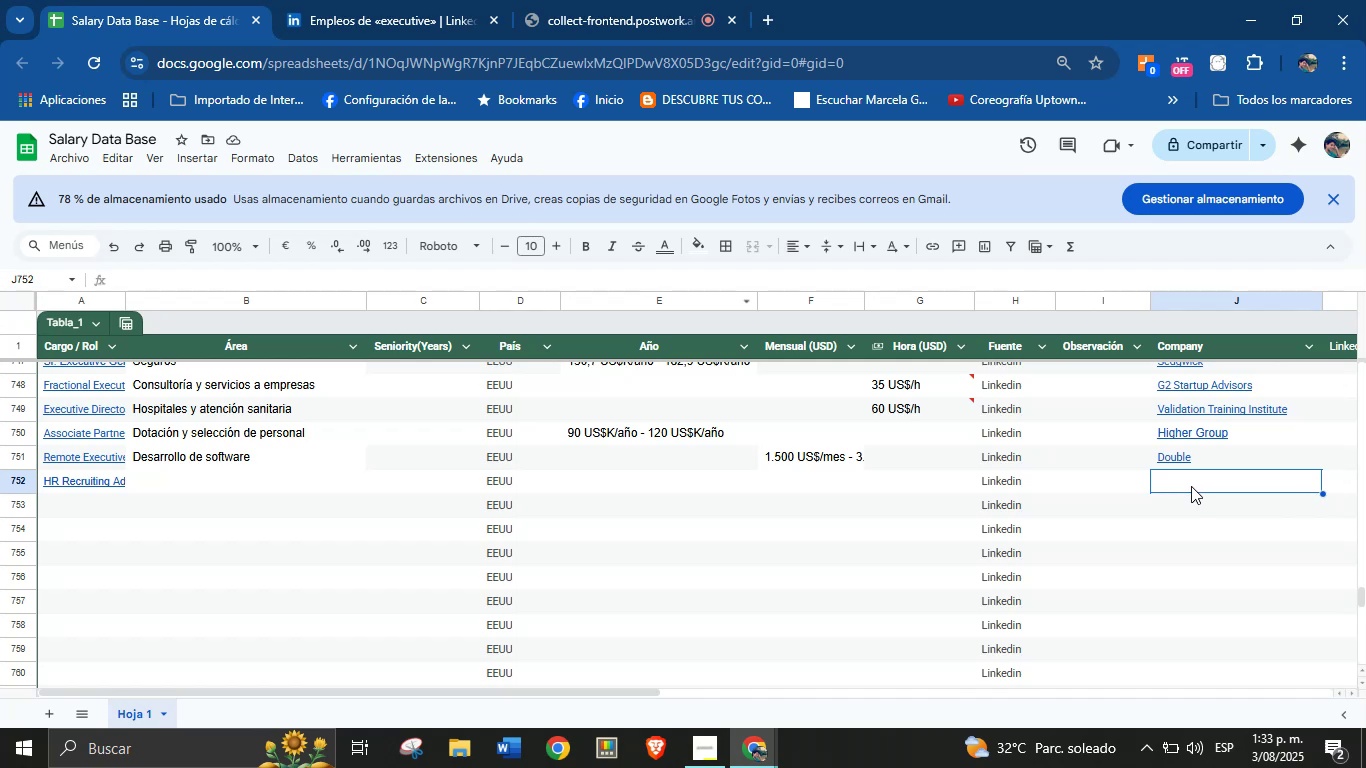 
key(Control+V)
 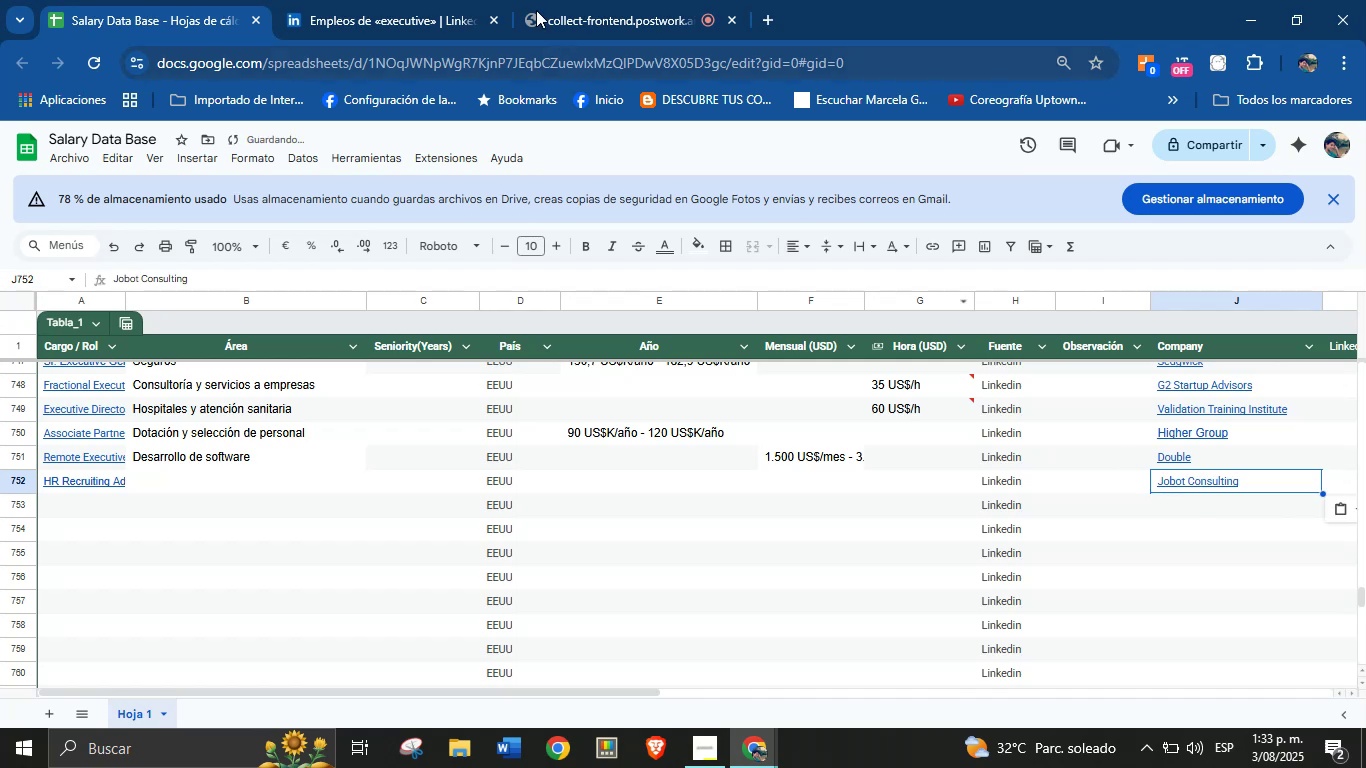 
left_click([441, 0])
 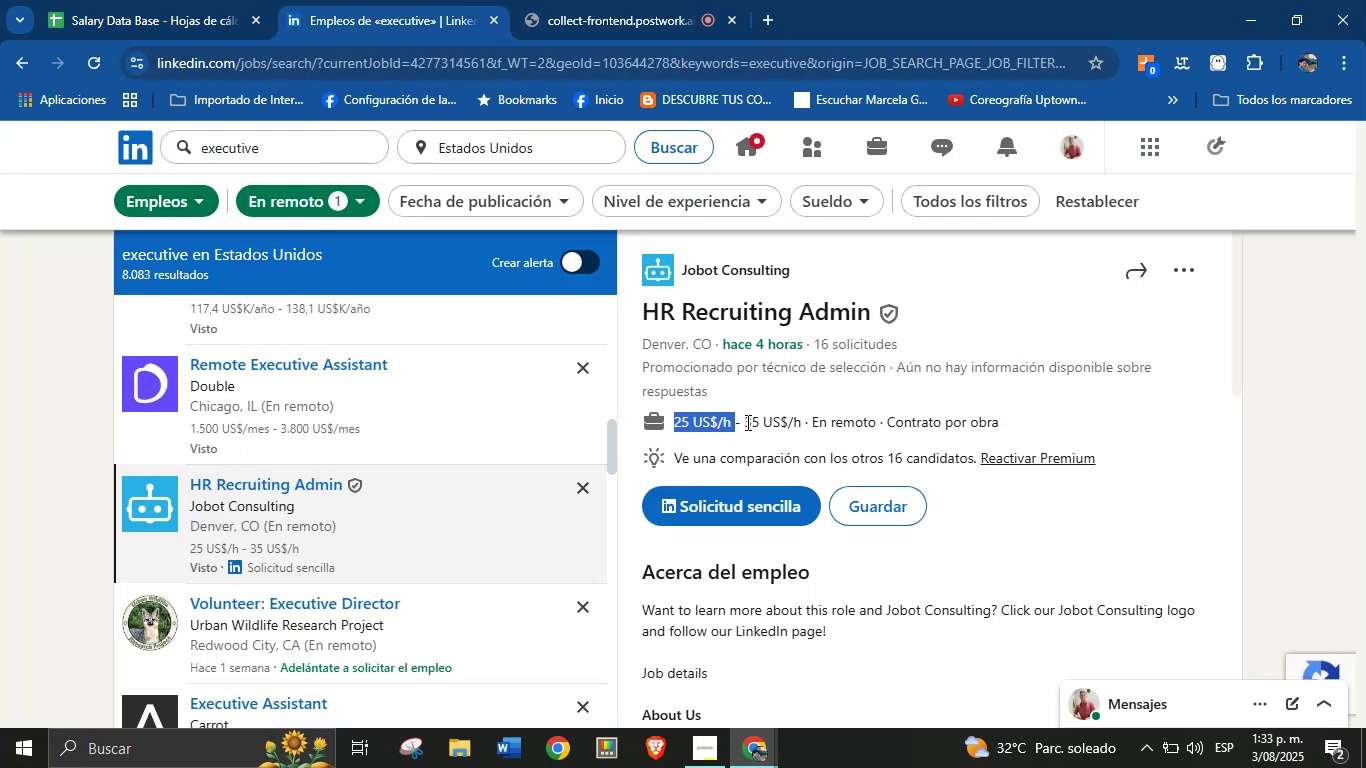 
key(Control+C)
 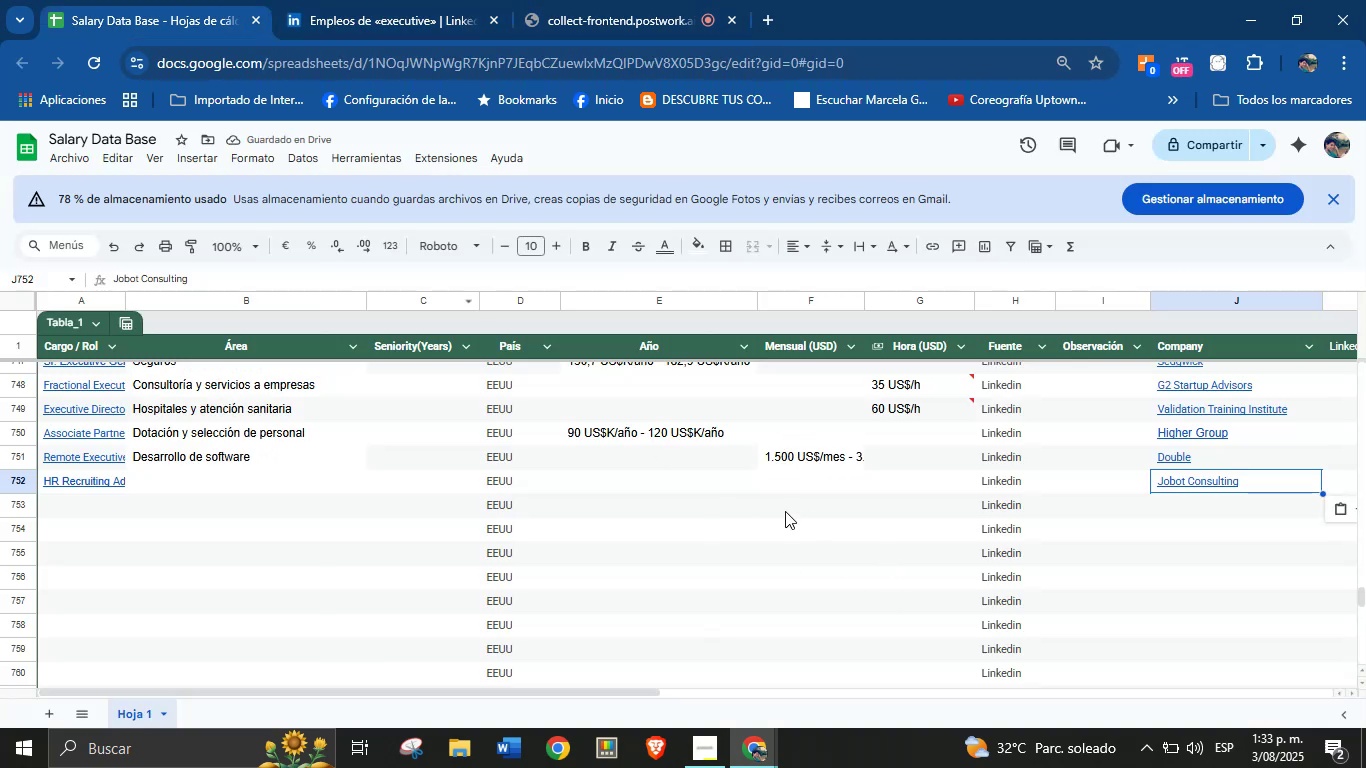 
left_click([931, 515])
 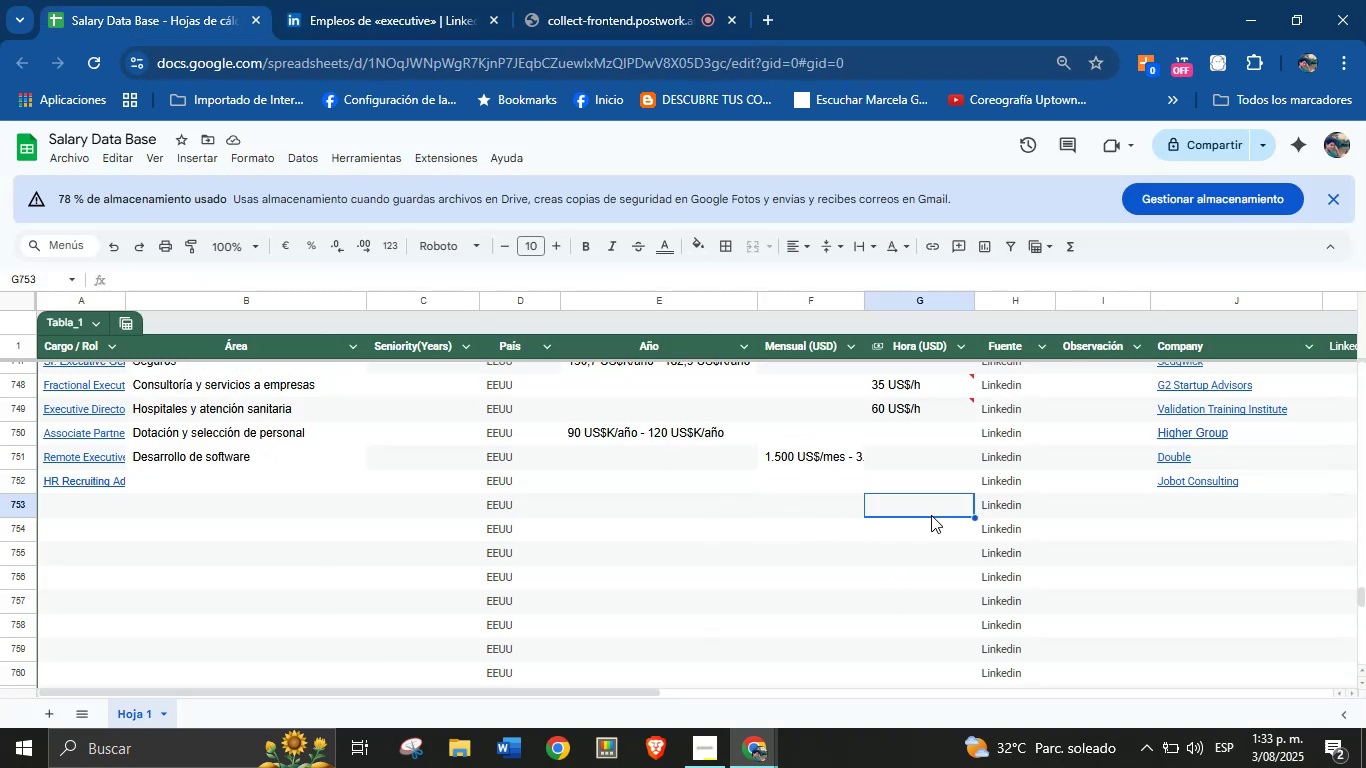 
hold_key(key=ControlLeft, duration=0.41)
 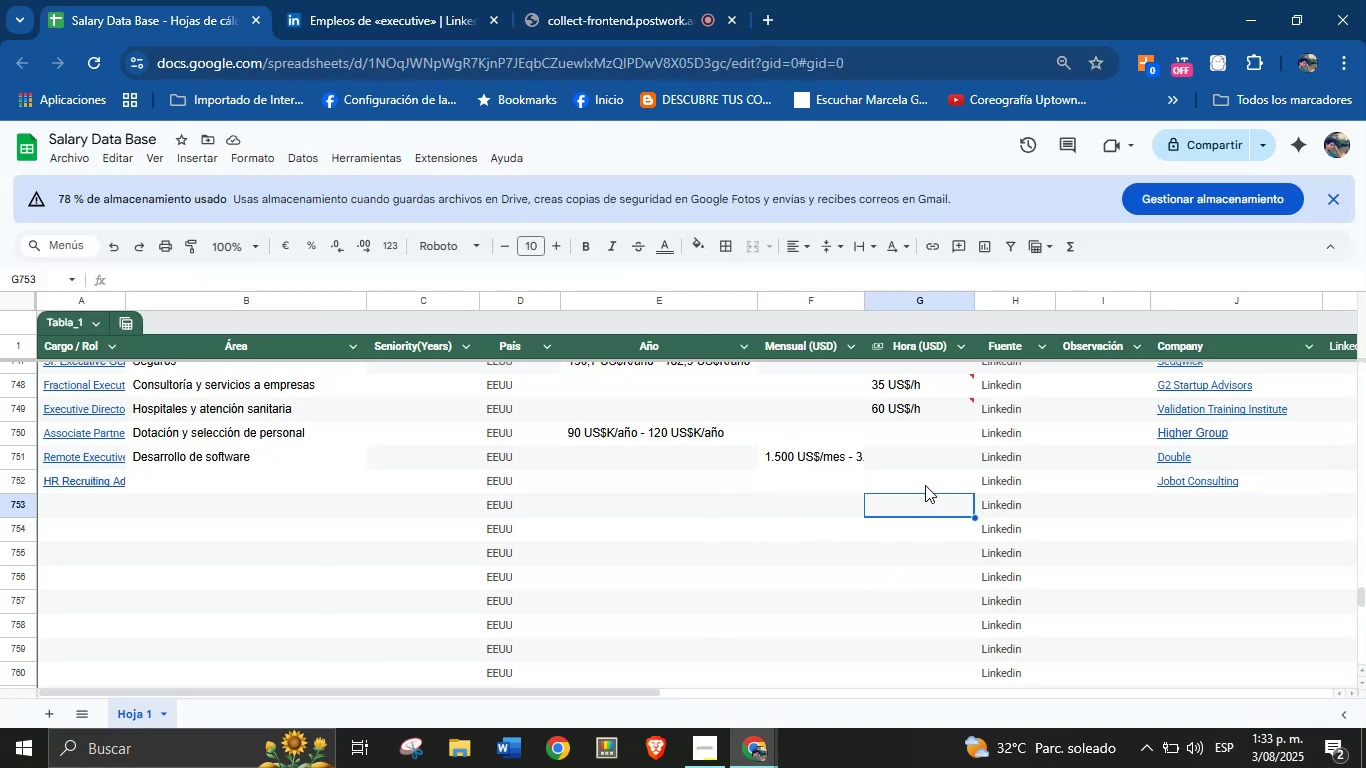 
left_click([924, 481])
 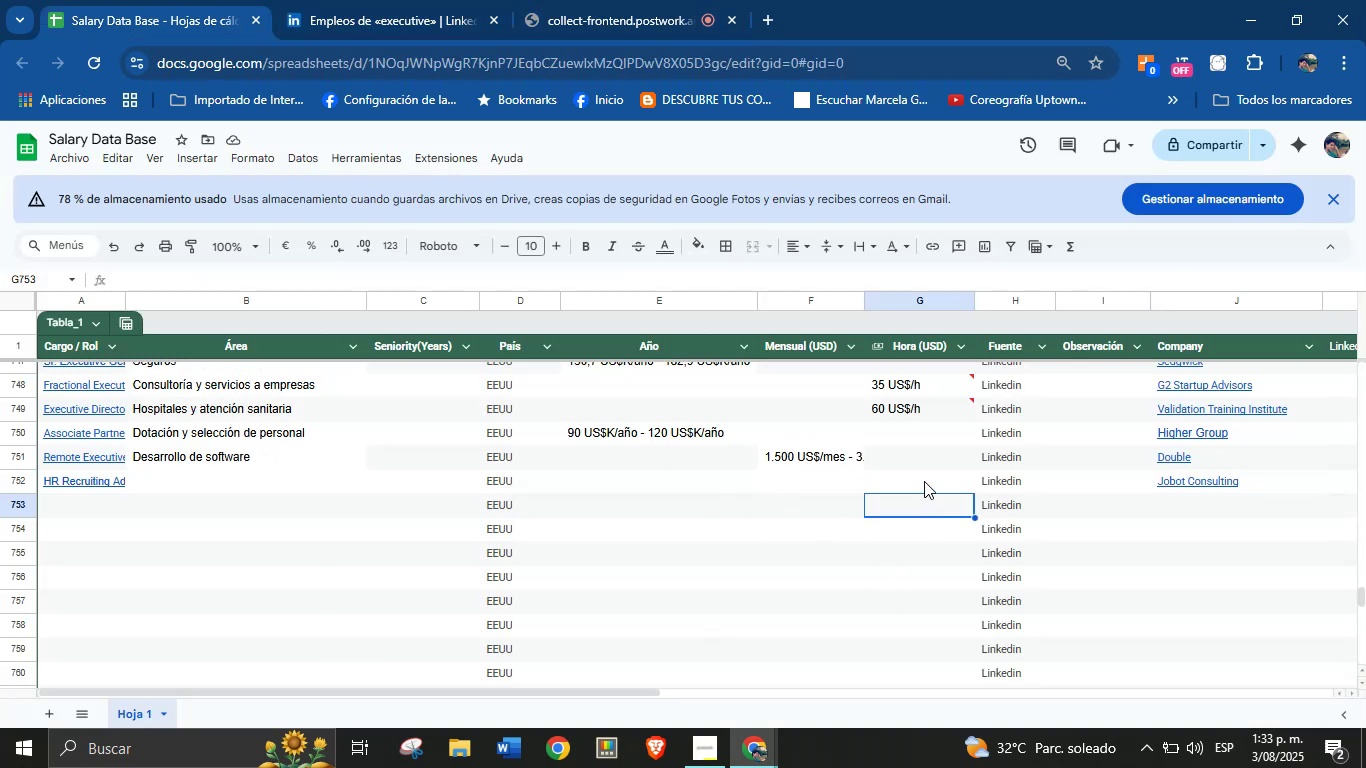 
key(Control+V)
 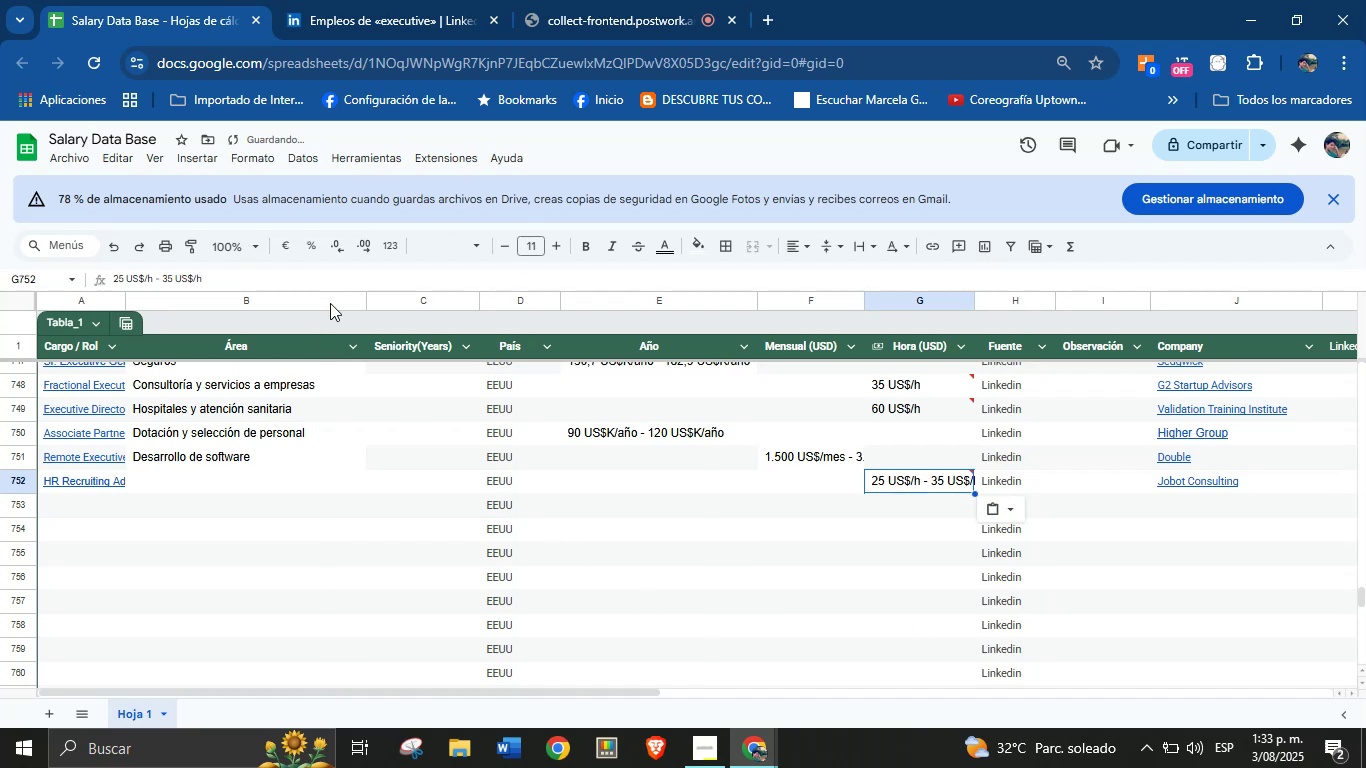 
left_click([423, 0])
 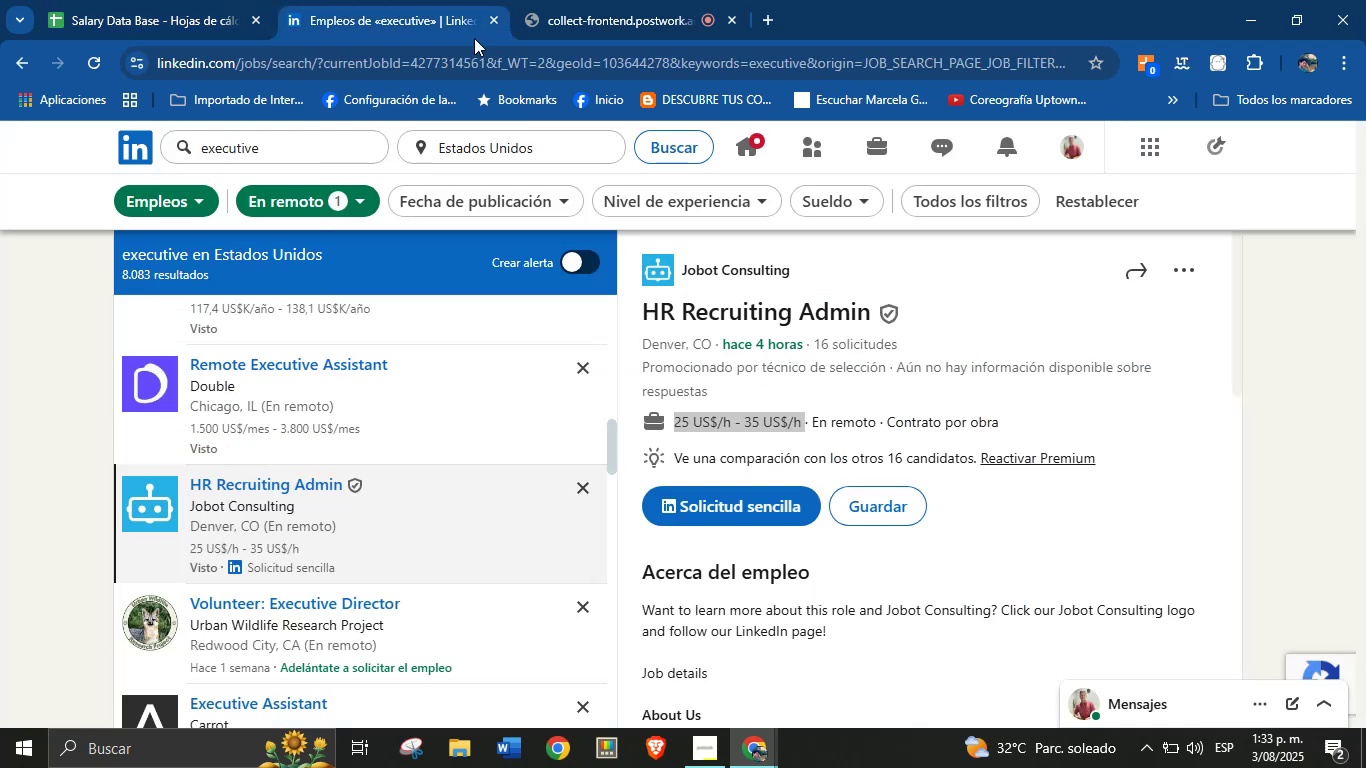 
scroll: coordinate [843, 596], scroll_direction: down, amount: 17.0
 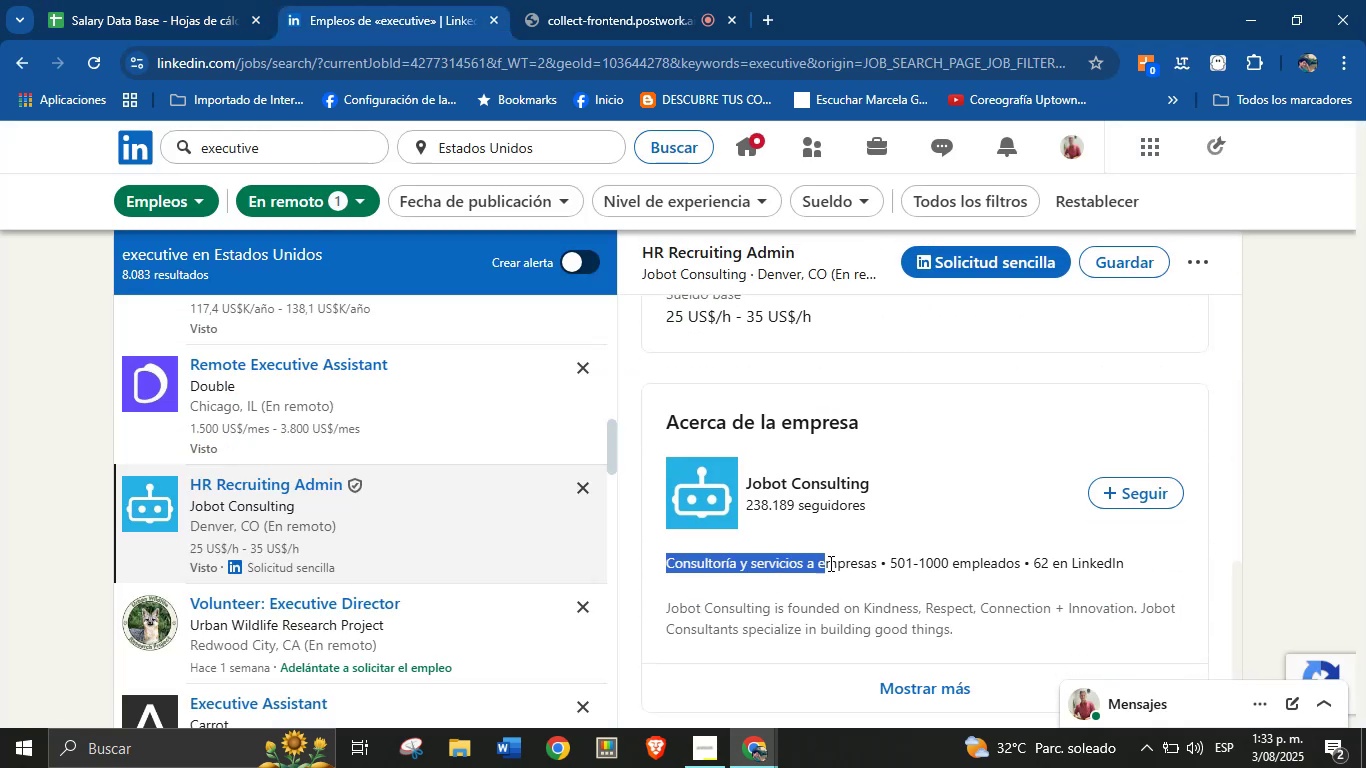 
key(Control+C)
 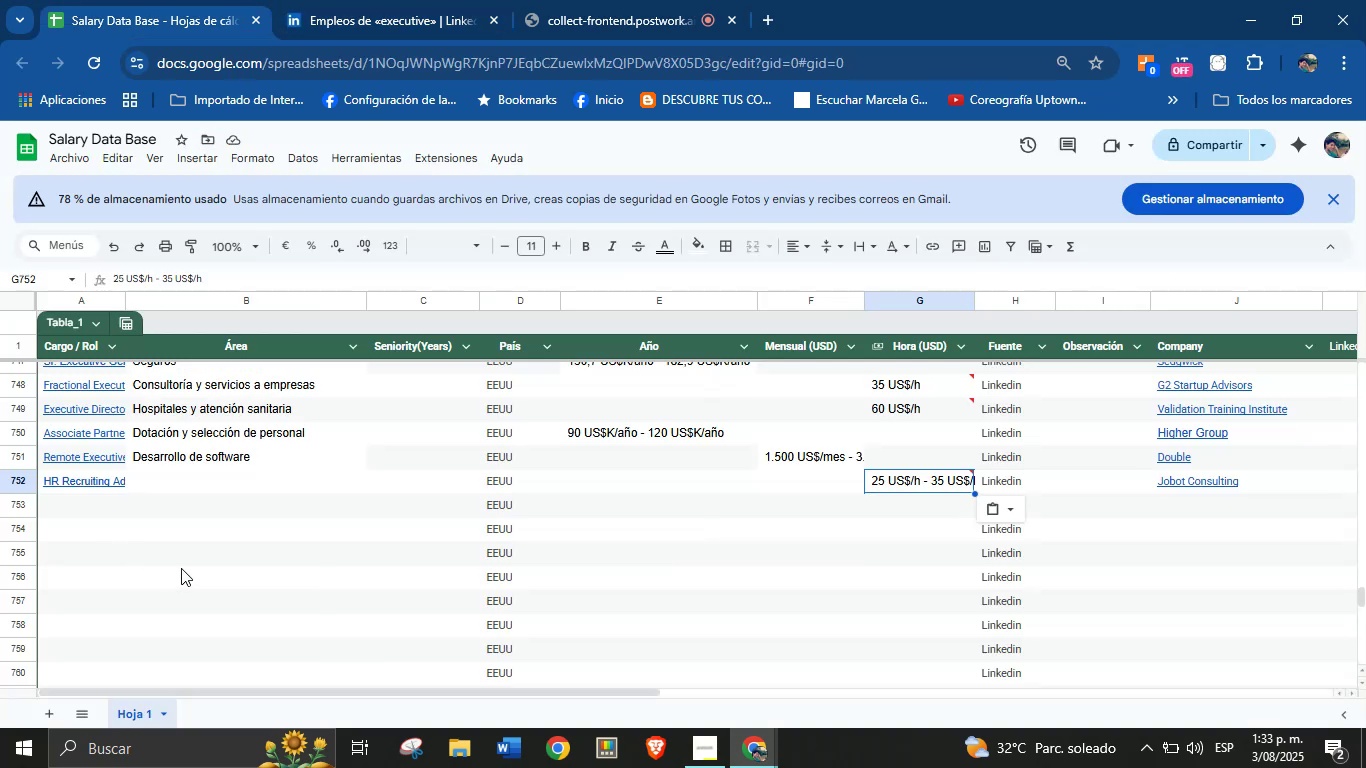 
left_click([187, 481])
 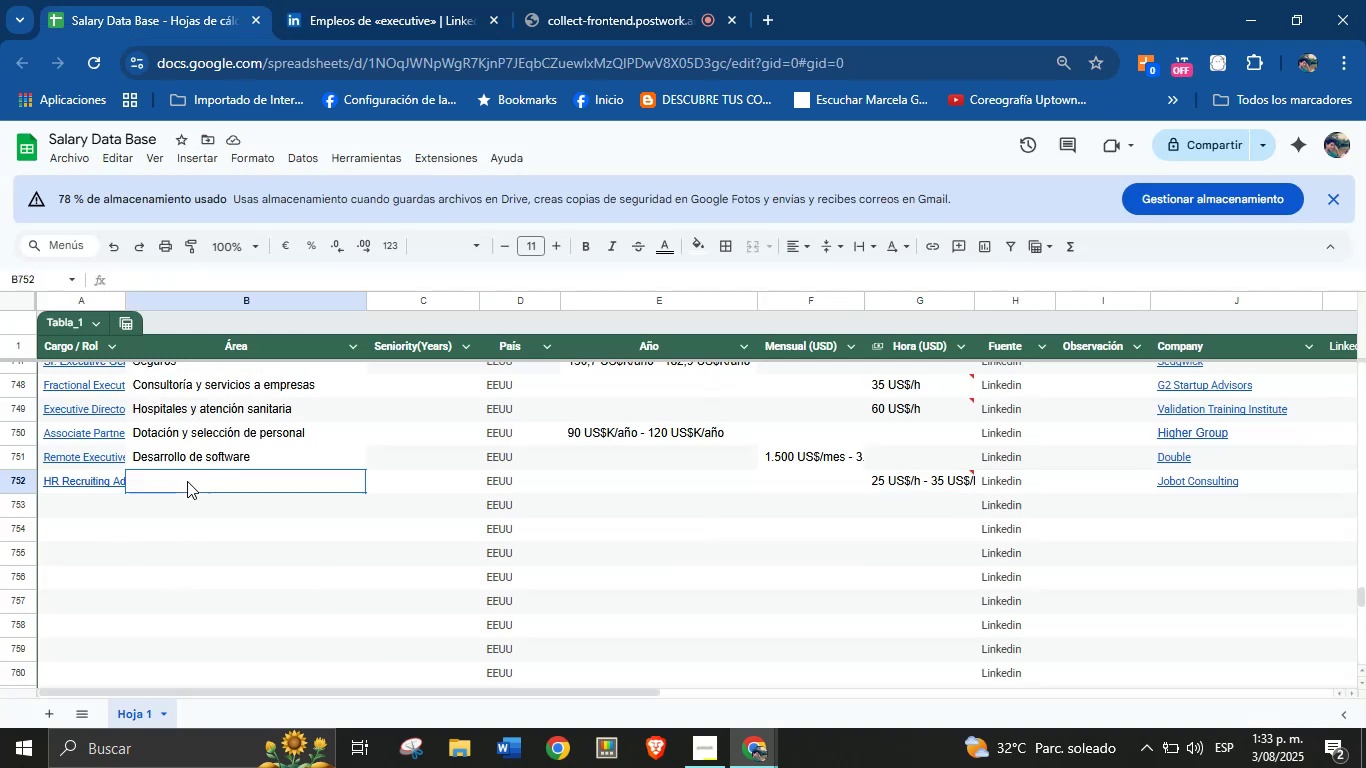 
key(Control+V)
 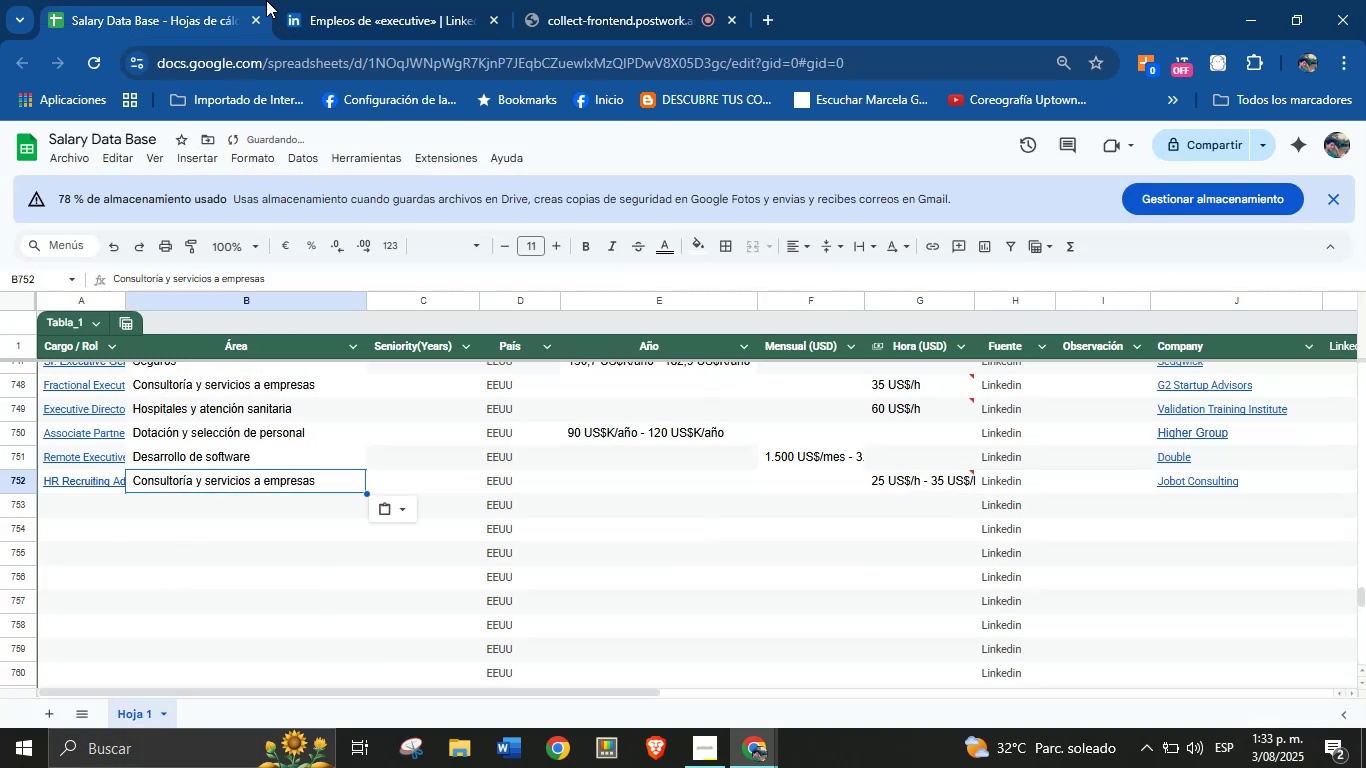 
left_click([600, 0])
 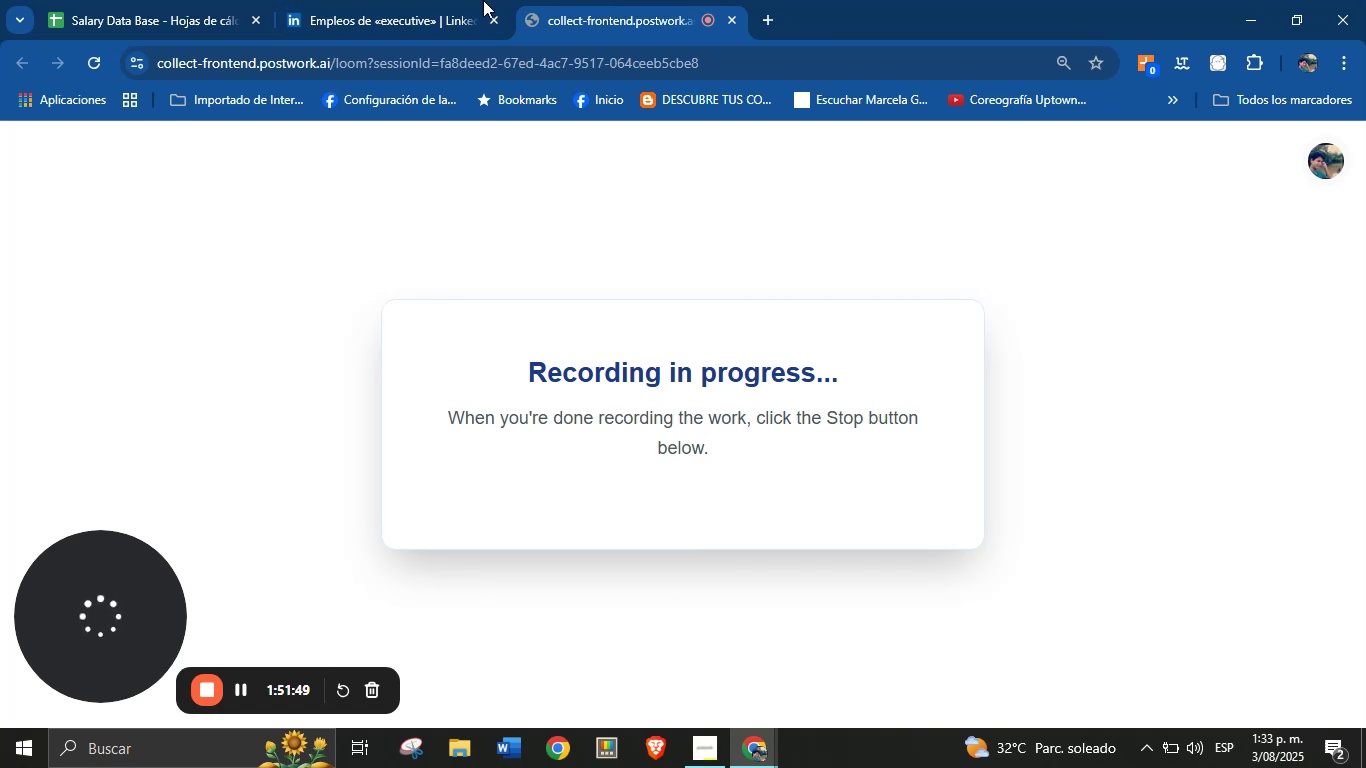 
left_click([449, 0])
 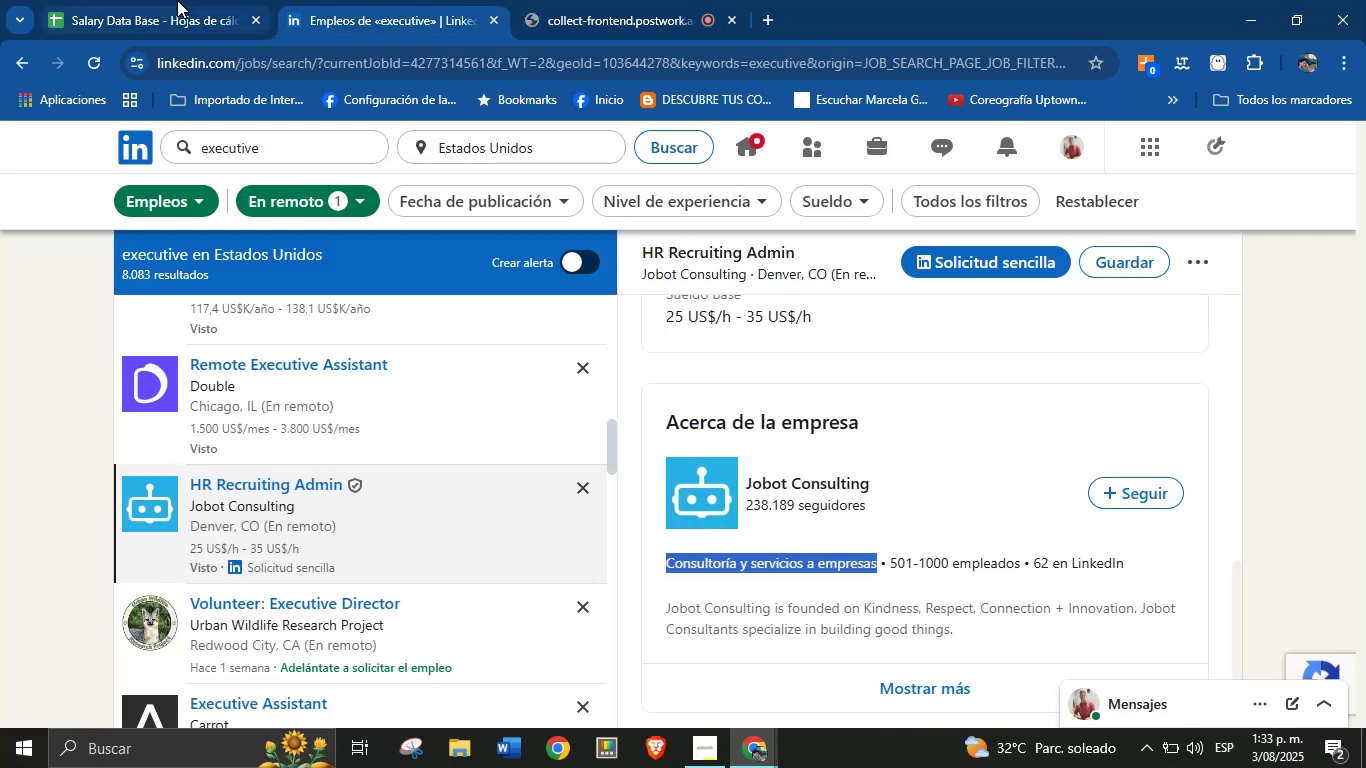 
mouse_move([155, 53])
 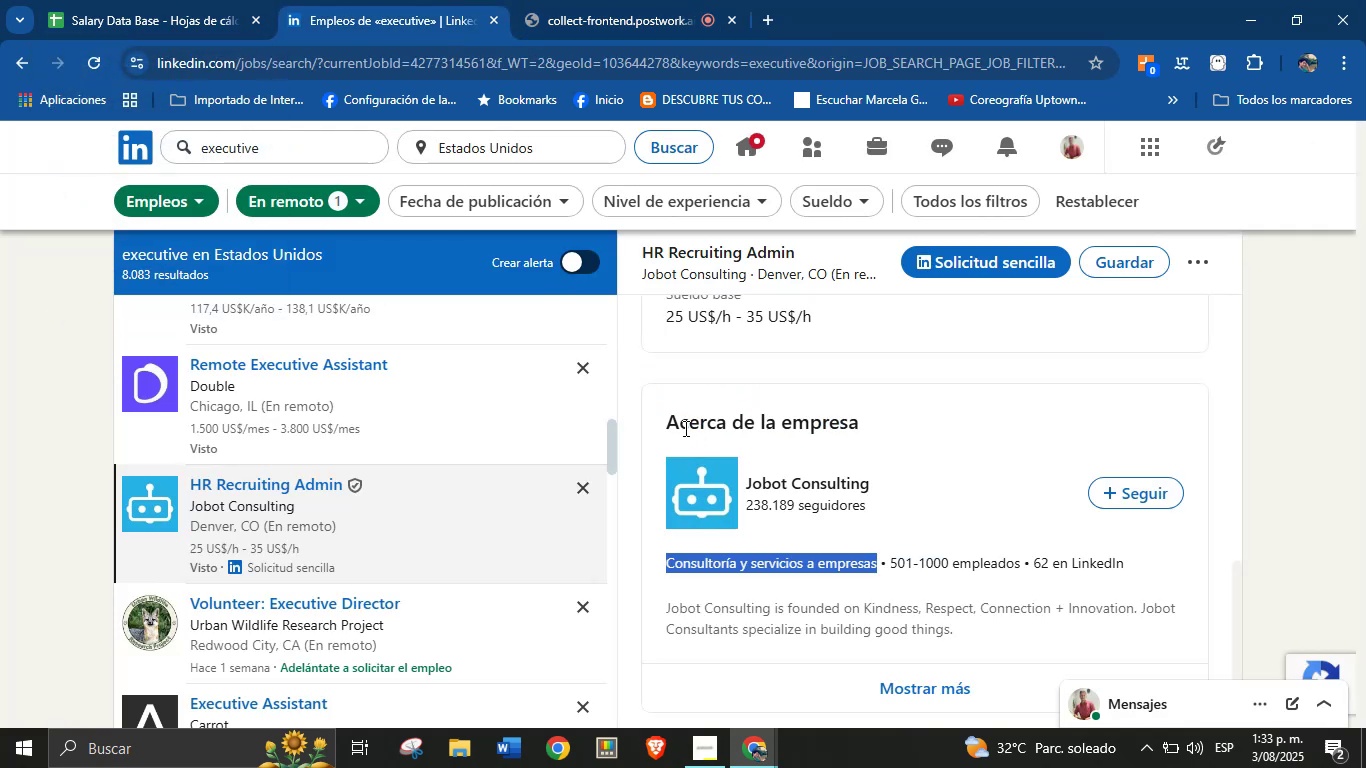 
scroll: coordinate [390, 524], scroll_direction: down, amount: 2.0
 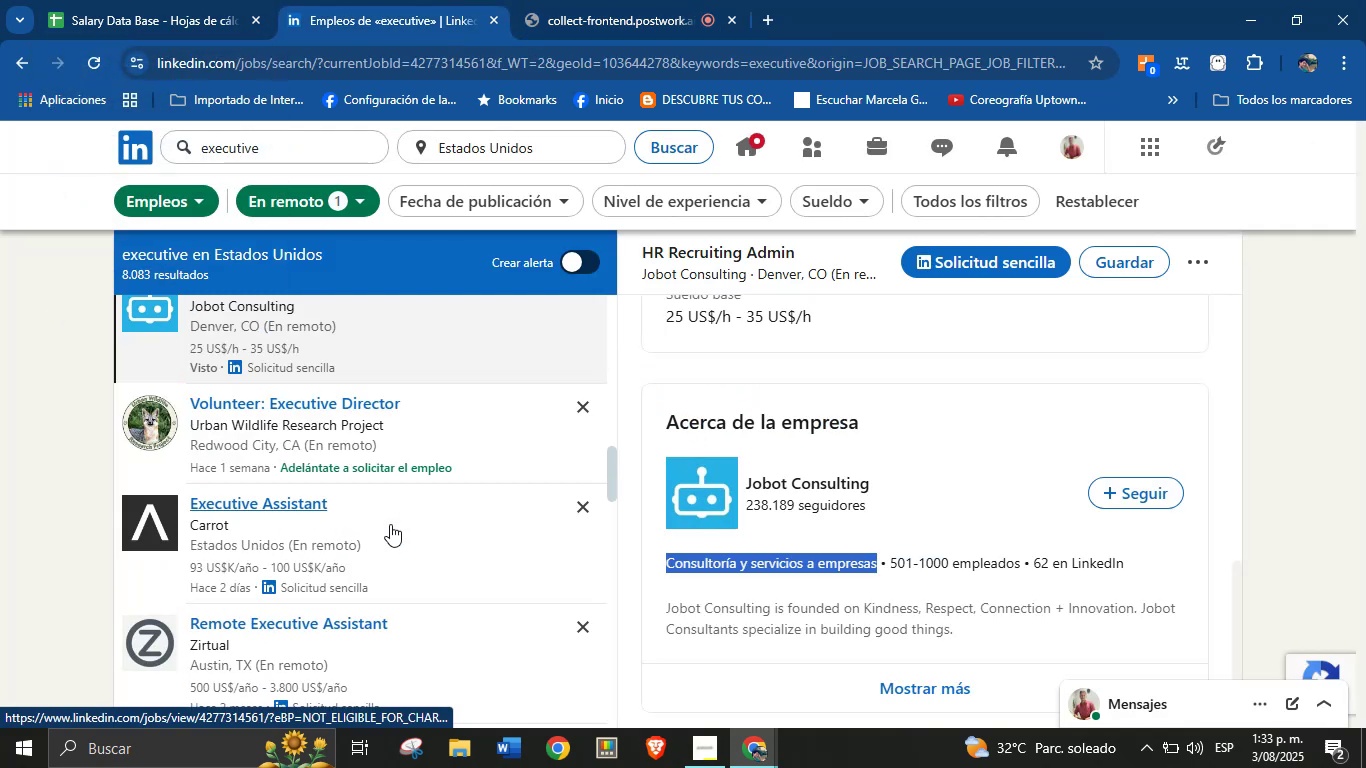 
left_click([285, 507])
 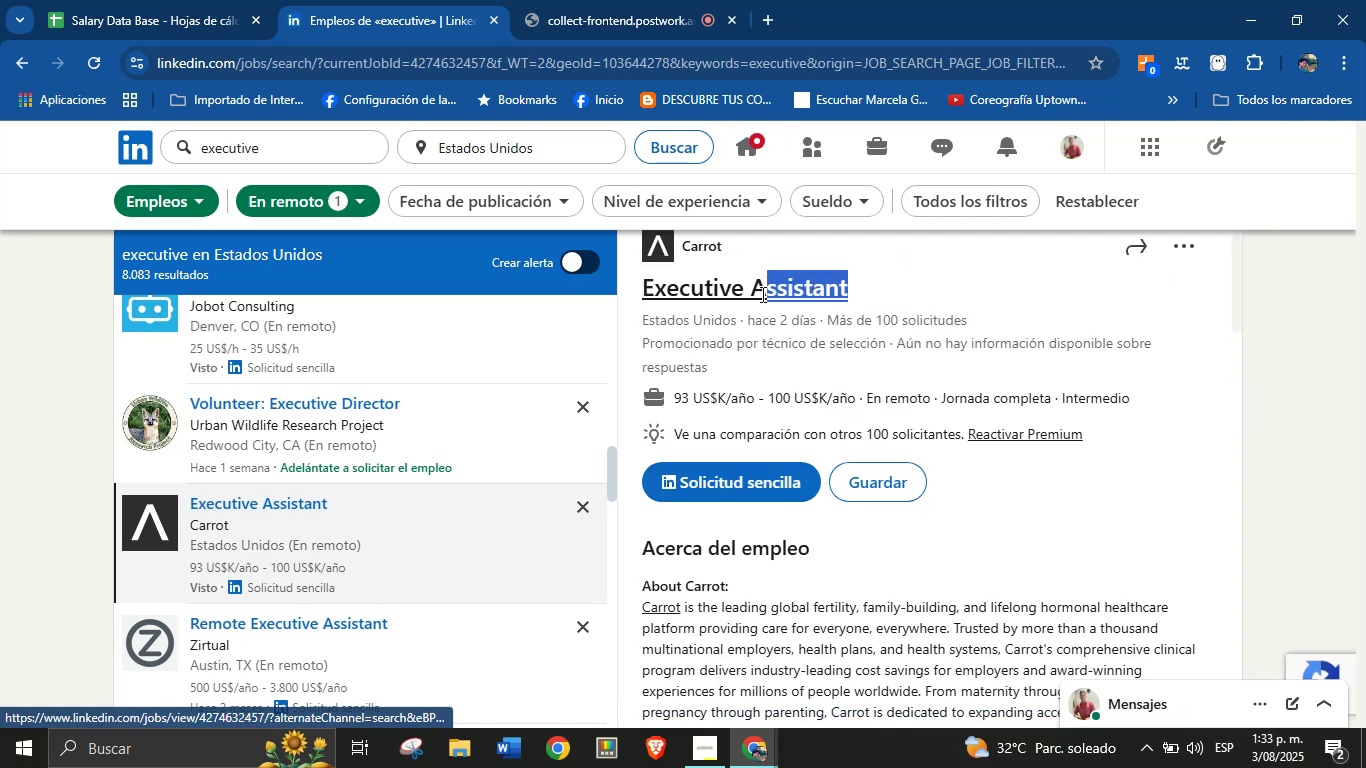 
wait(6.76)
 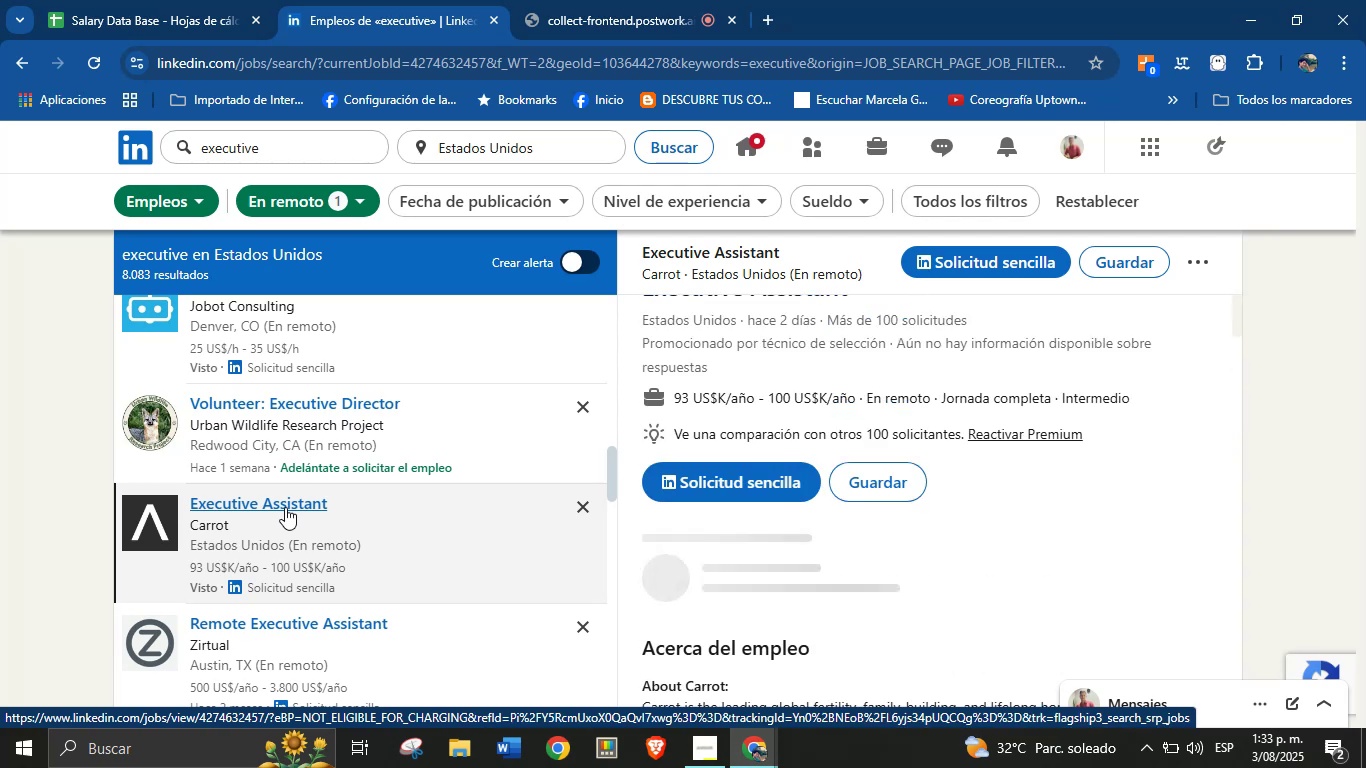 
key(Control+C)
 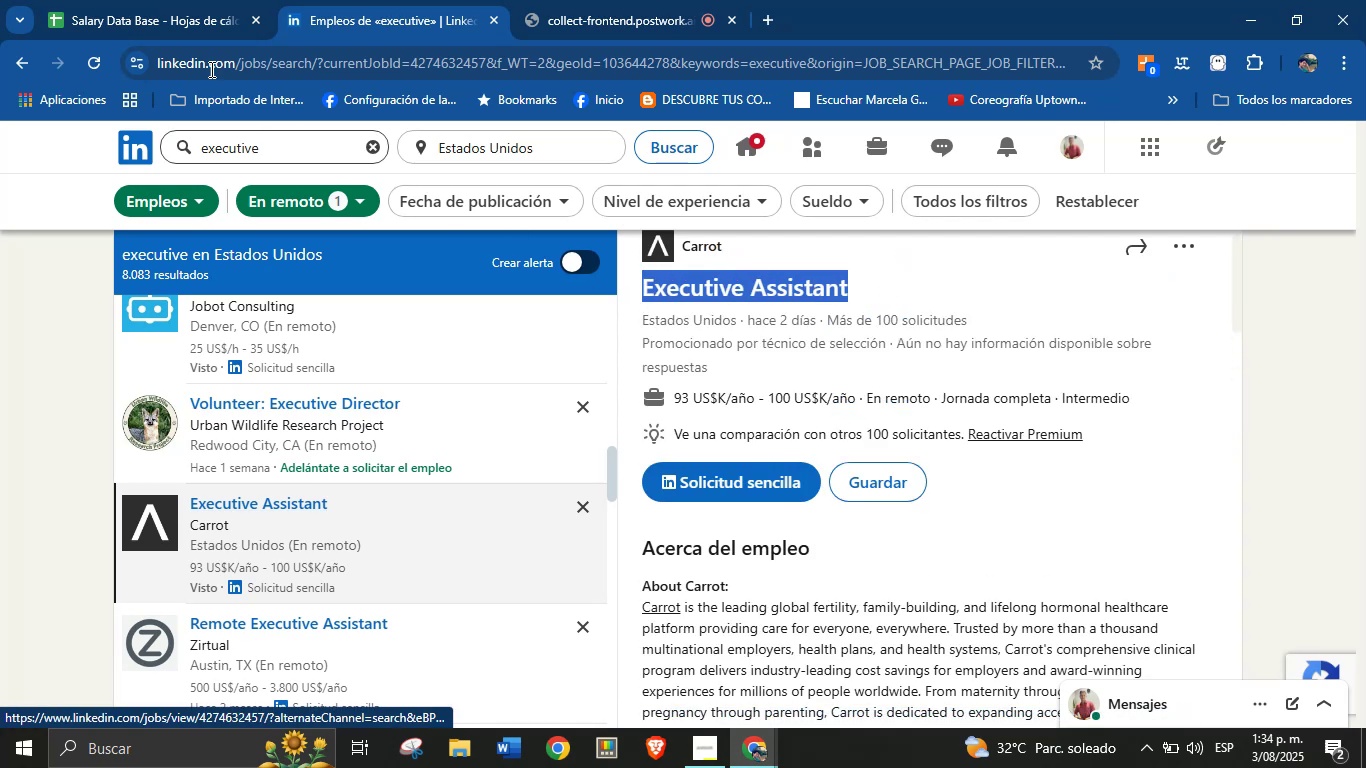 
left_click([152, 0])
 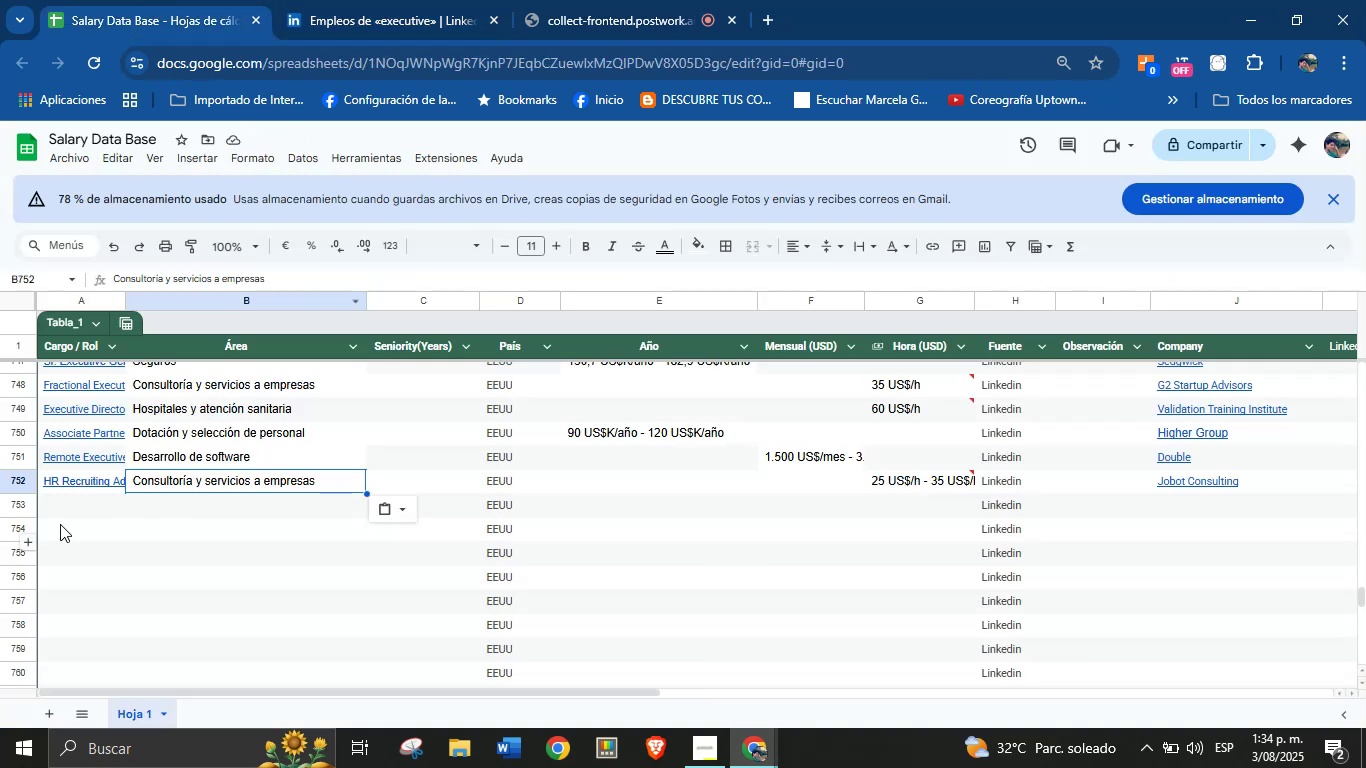 
key(Control+V)
 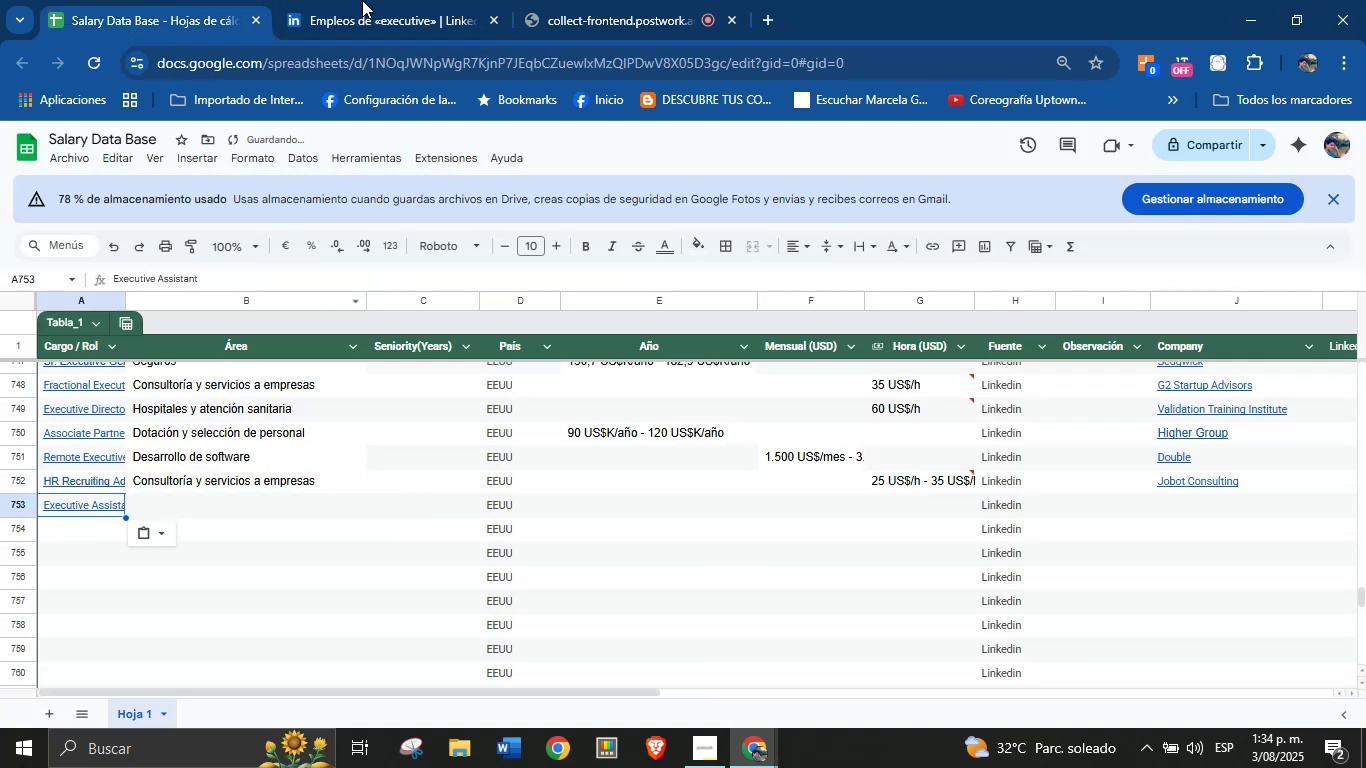 
left_click([381, 0])
 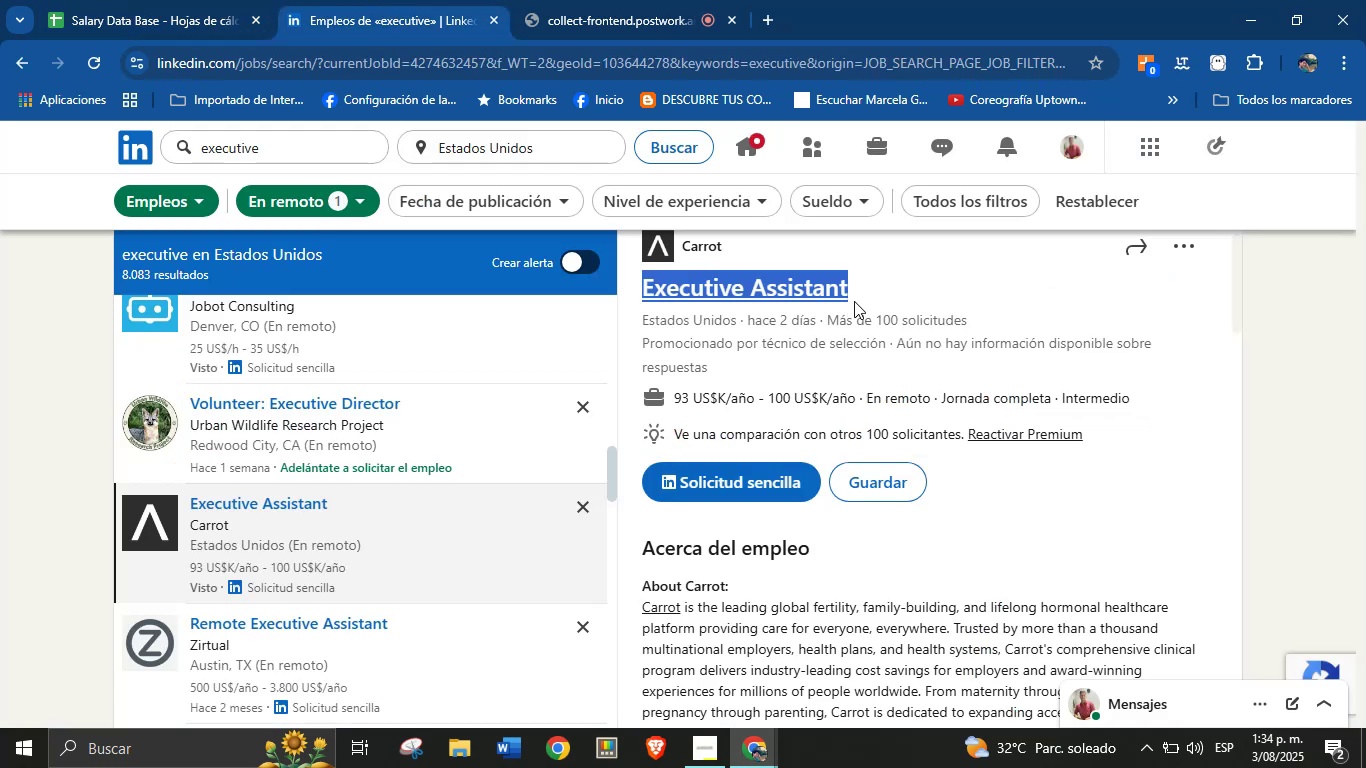 
left_click([884, 275])
 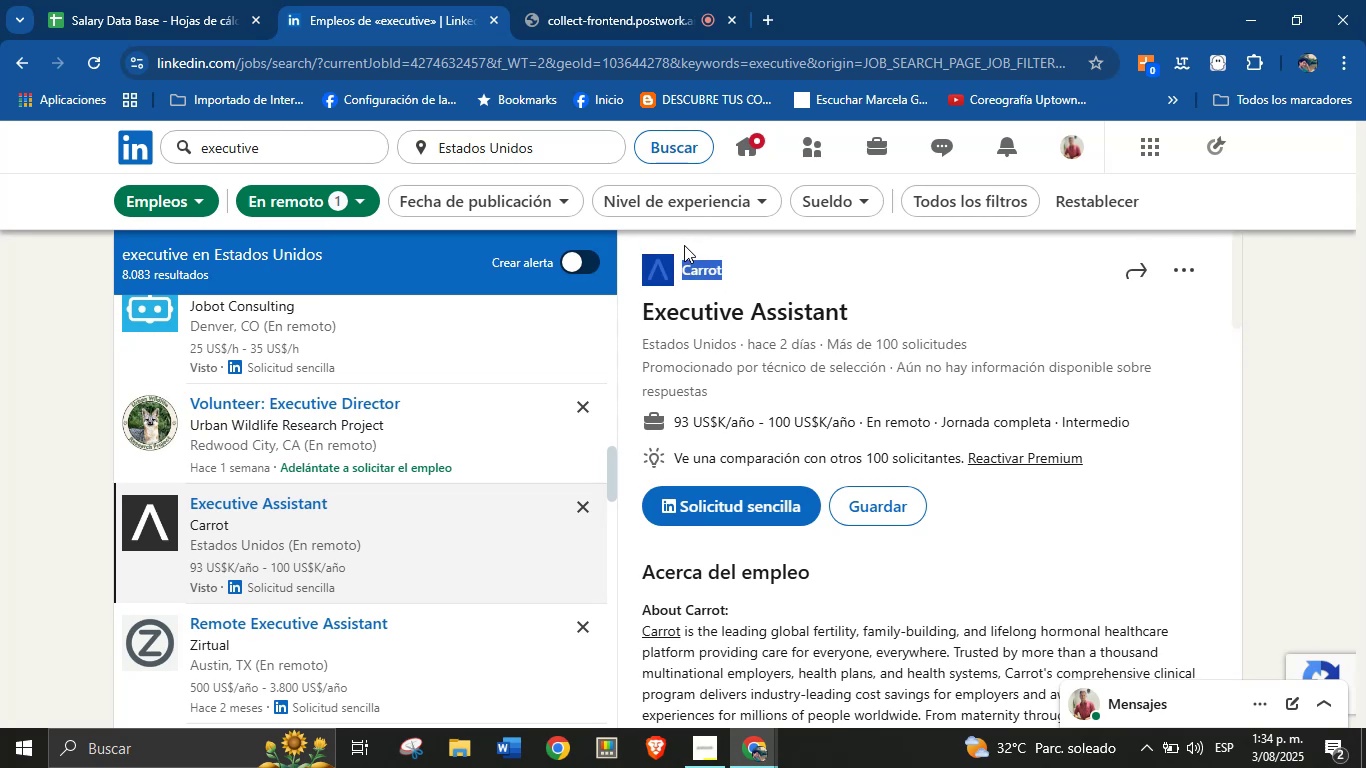 
left_click([760, 272])
 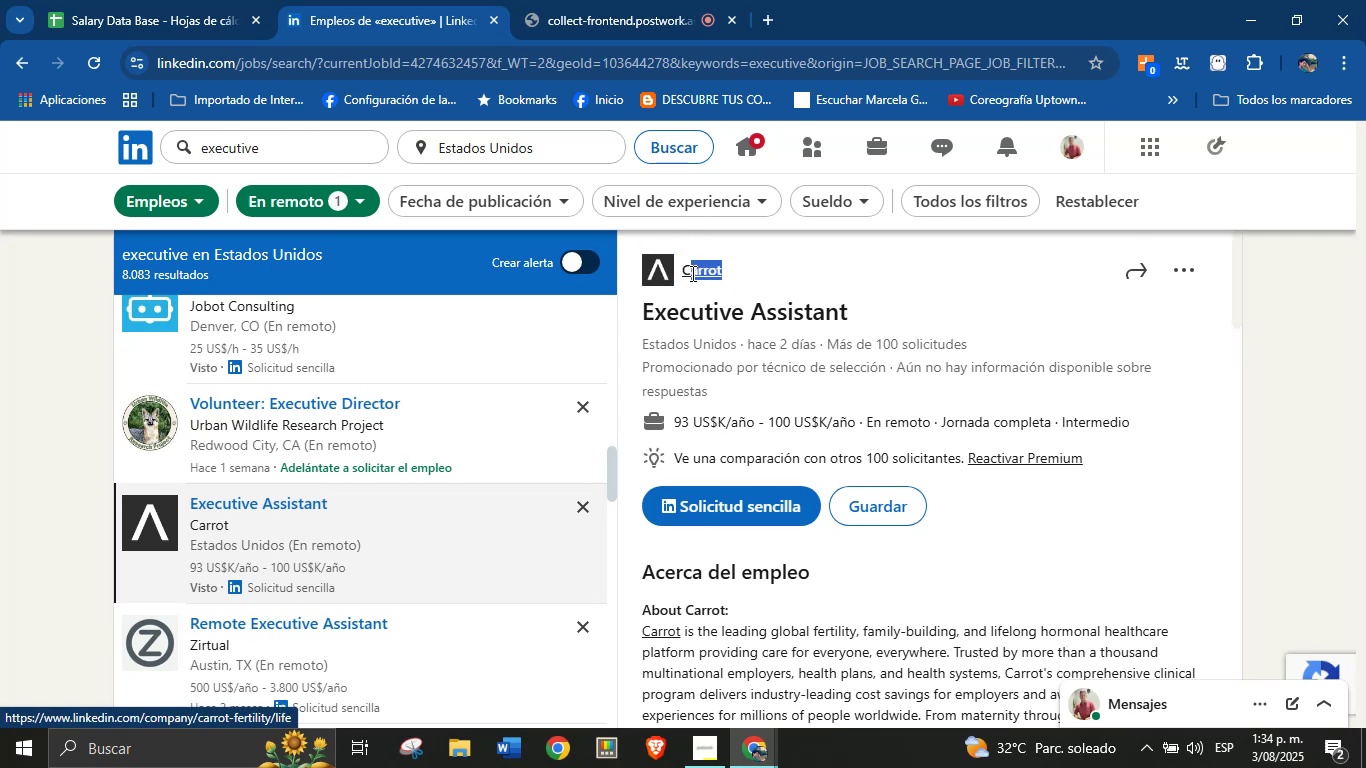 
key(Control+C)
 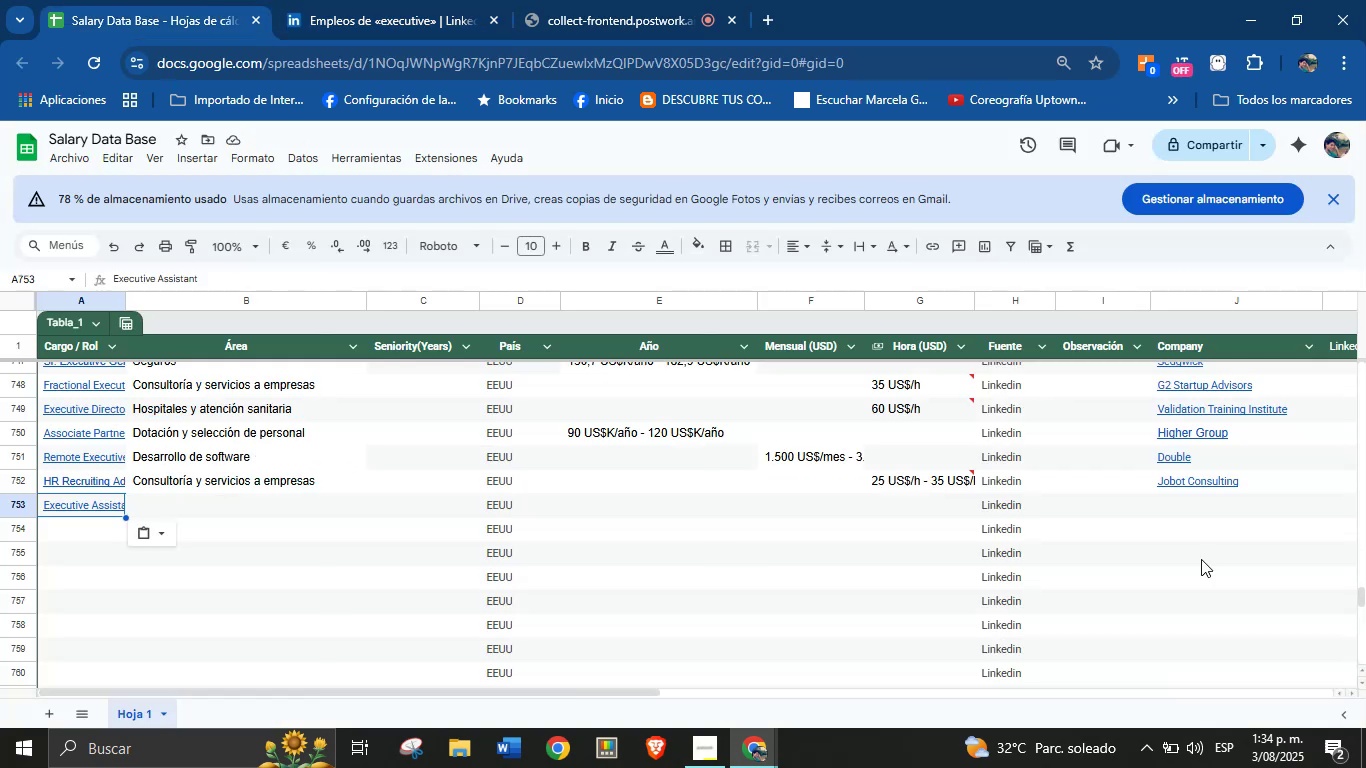 
key(Control+V)
 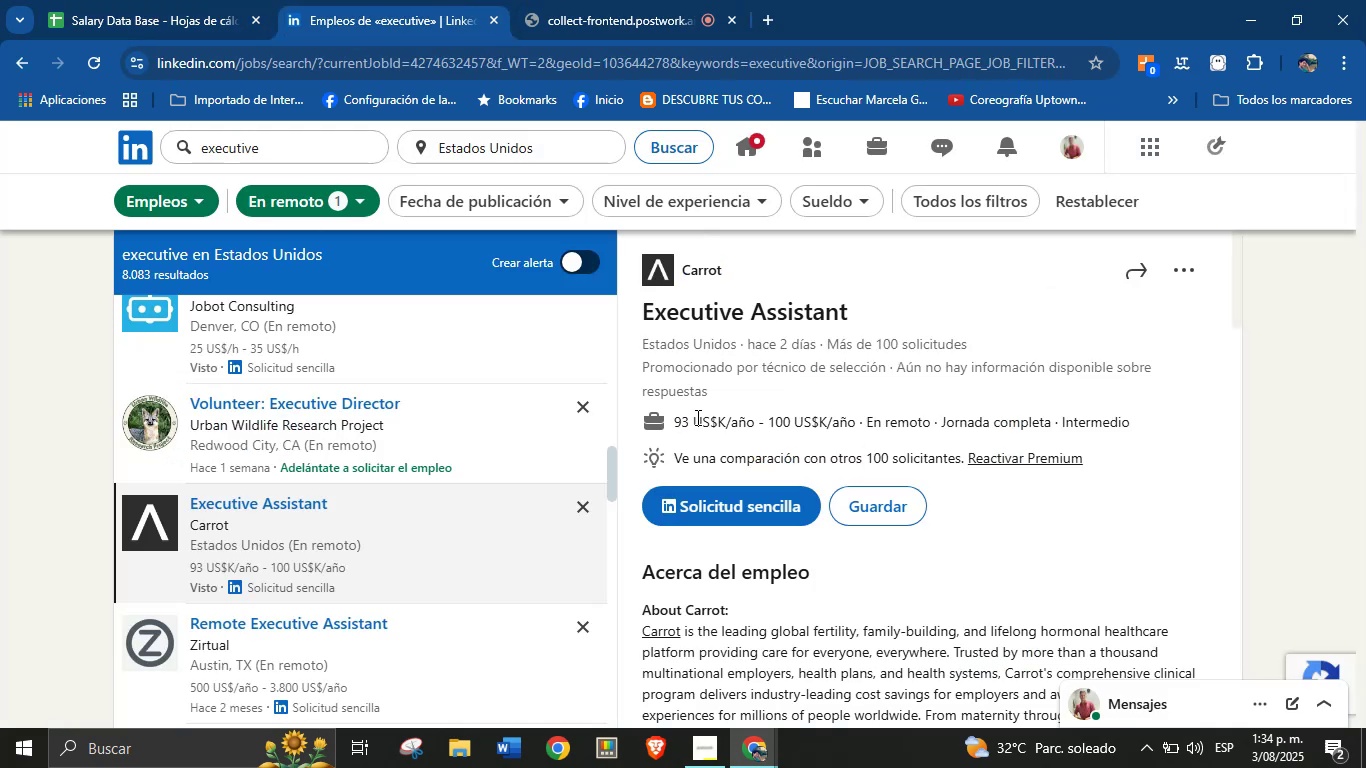 
key(Control+C)
 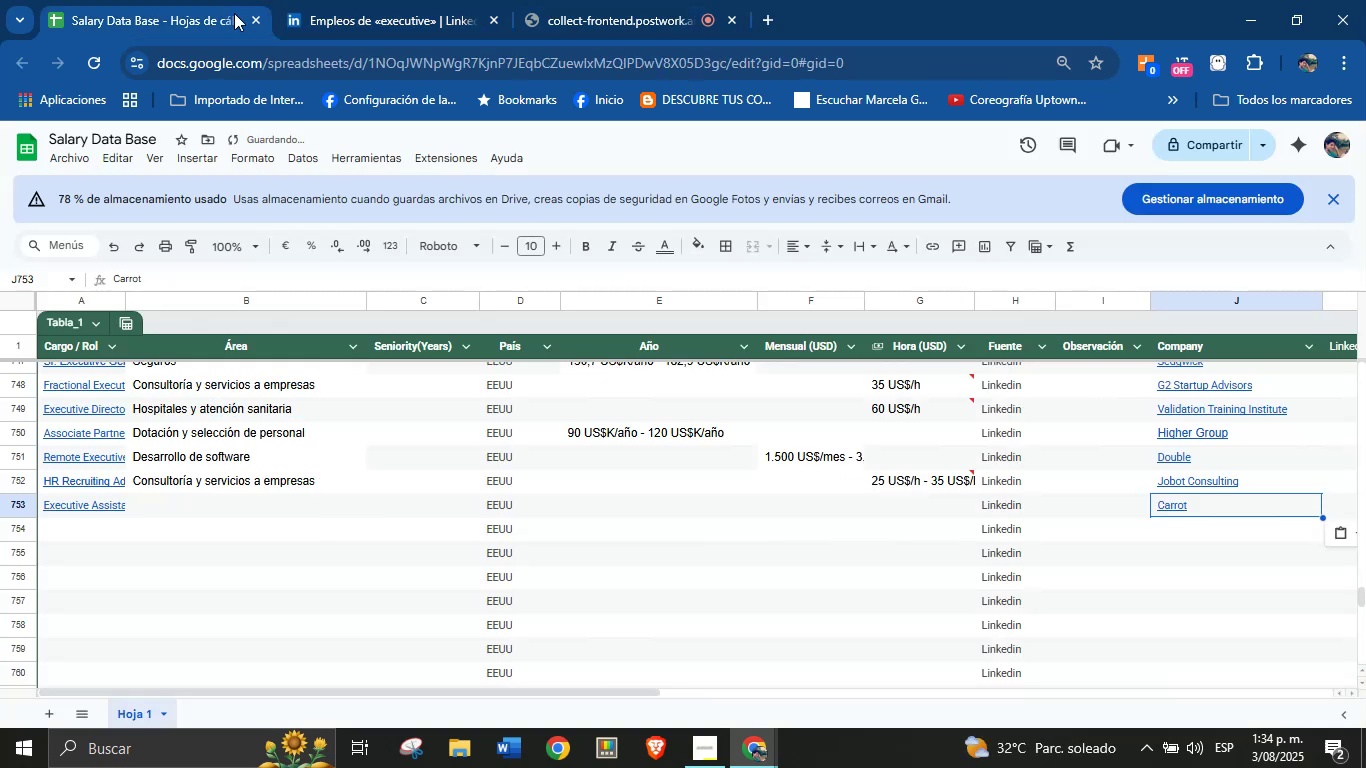 
left_click([619, 512])
 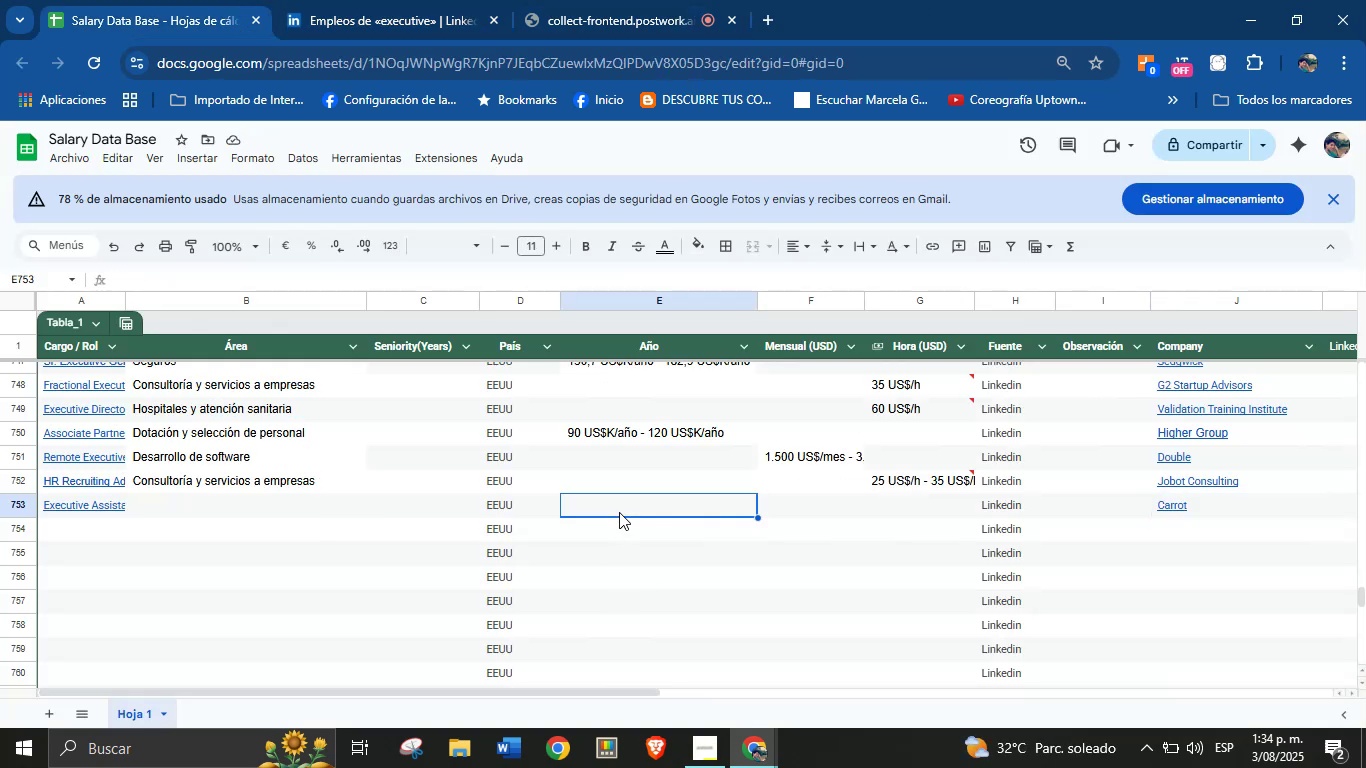 
key(Control+V)
 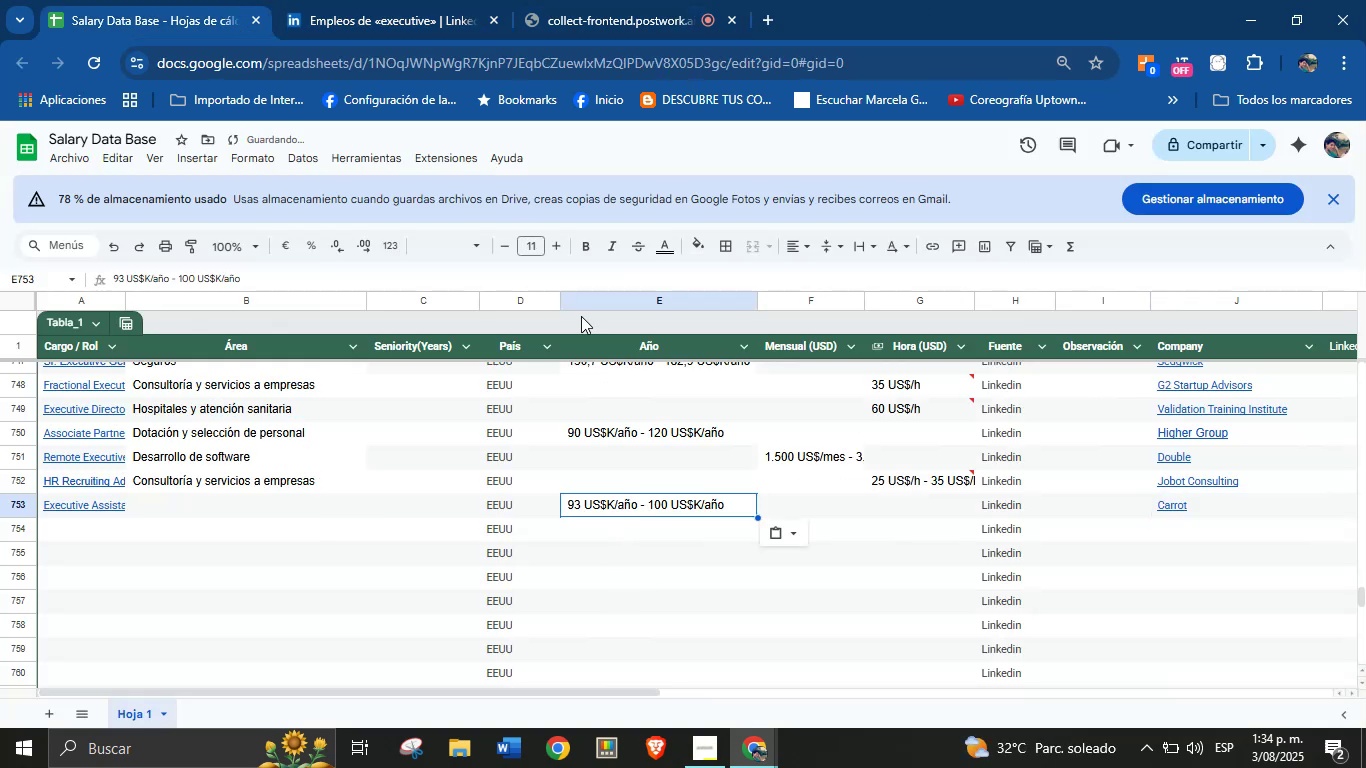 
left_click([414, 0])
 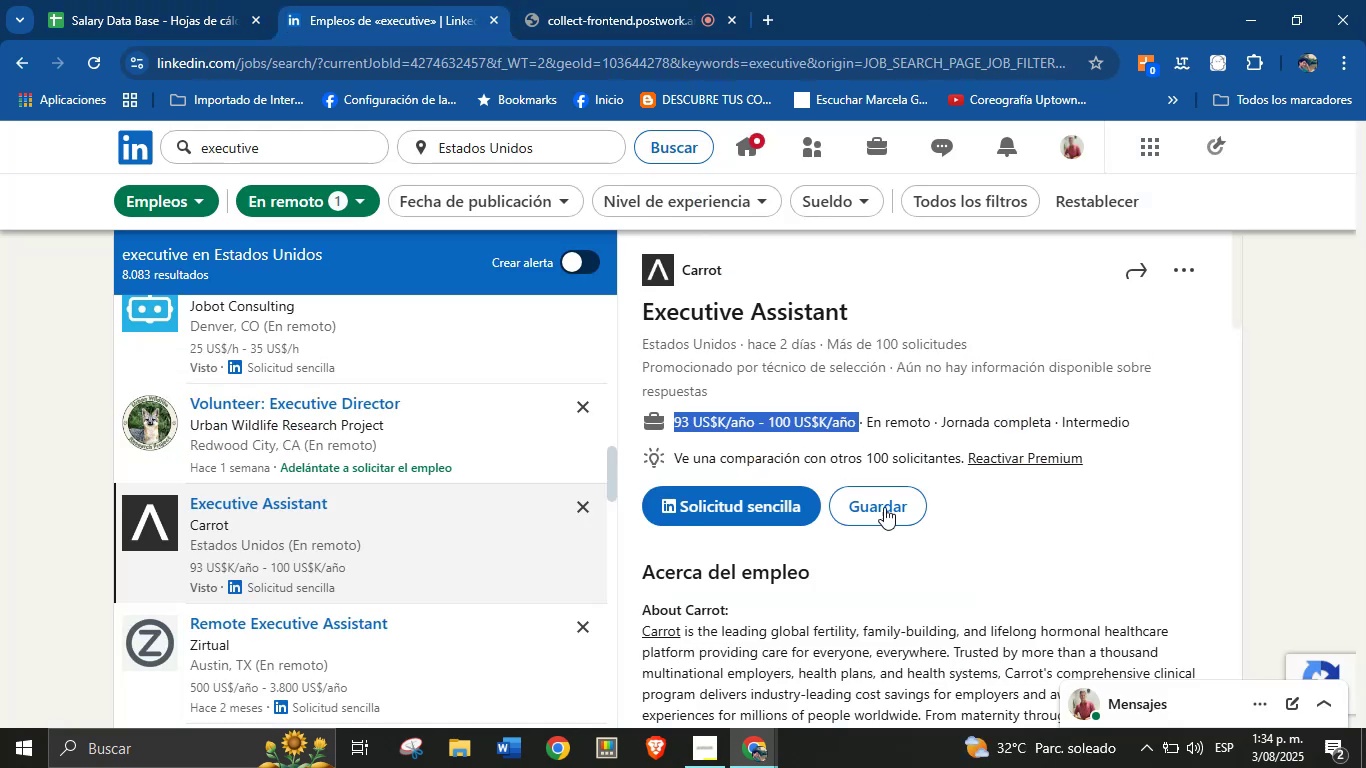 
scroll: coordinate [909, 577], scroll_direction: down, amount: 24.0
 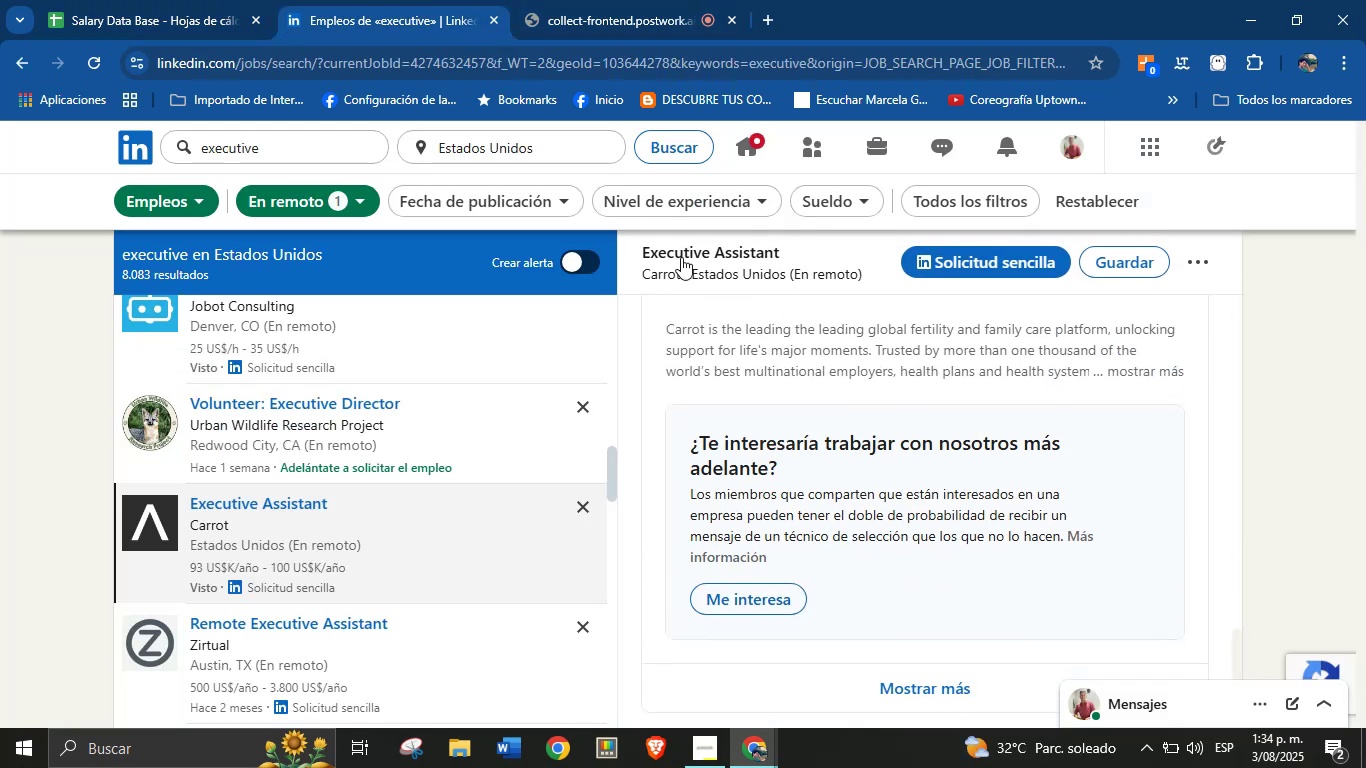 
scroll: coordinate [656, 463], scroll_direction: up, amount: 2.0
 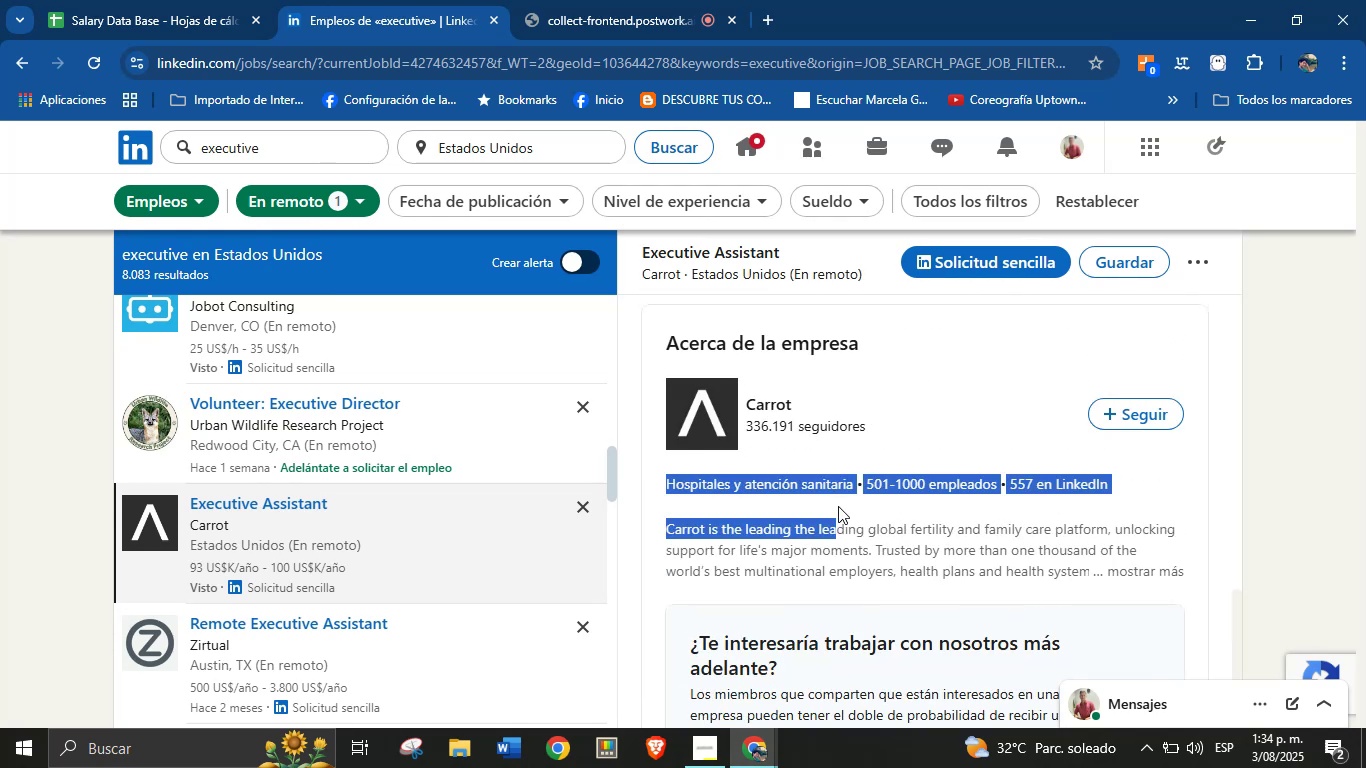 
key(Control+C)
 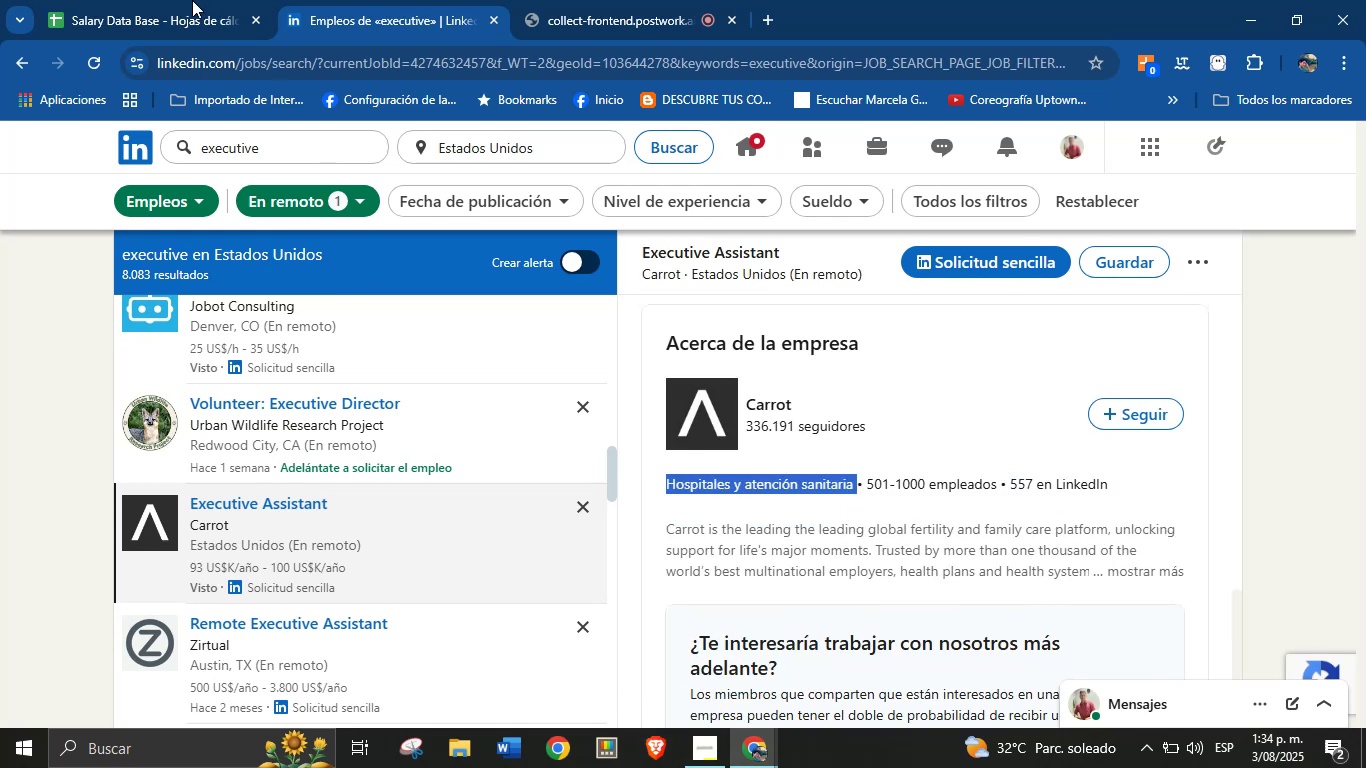 
left_click([171, 0])
 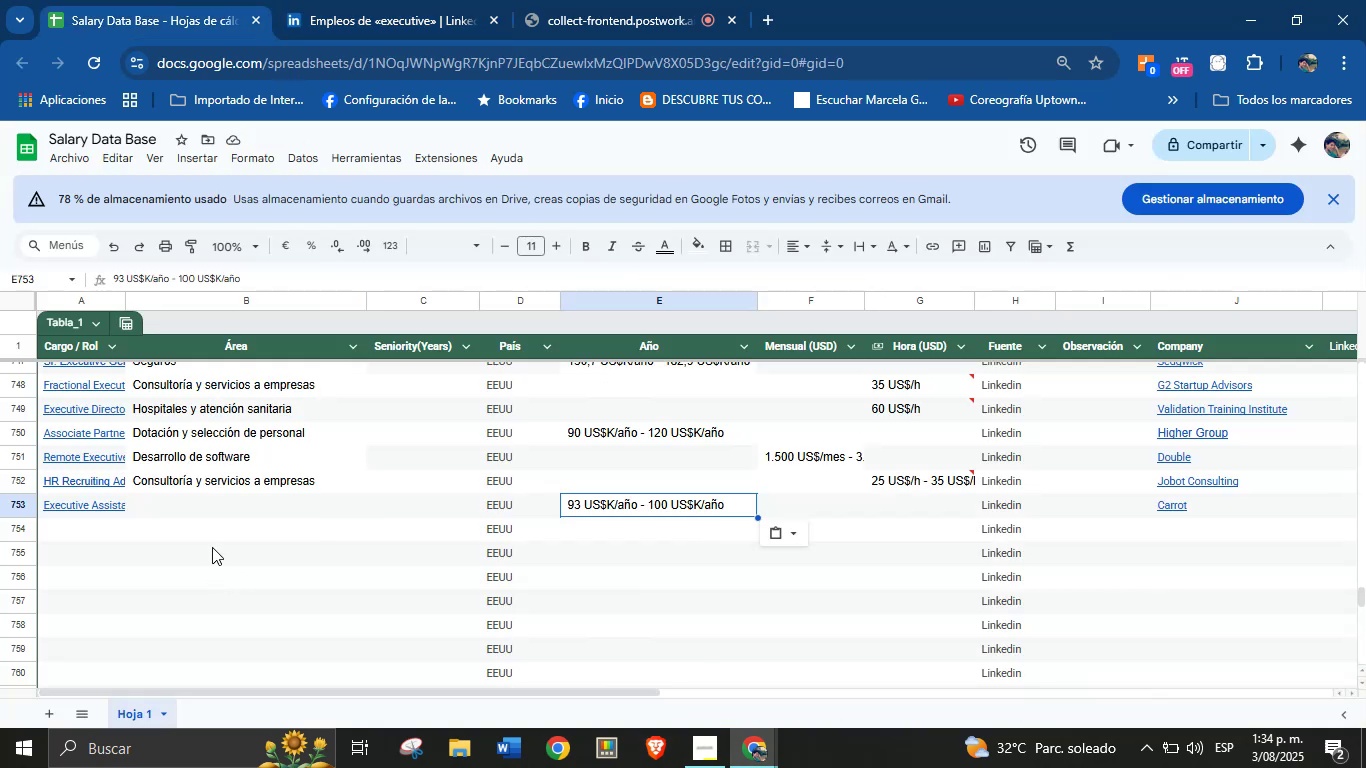 
left_click([208, 511])
 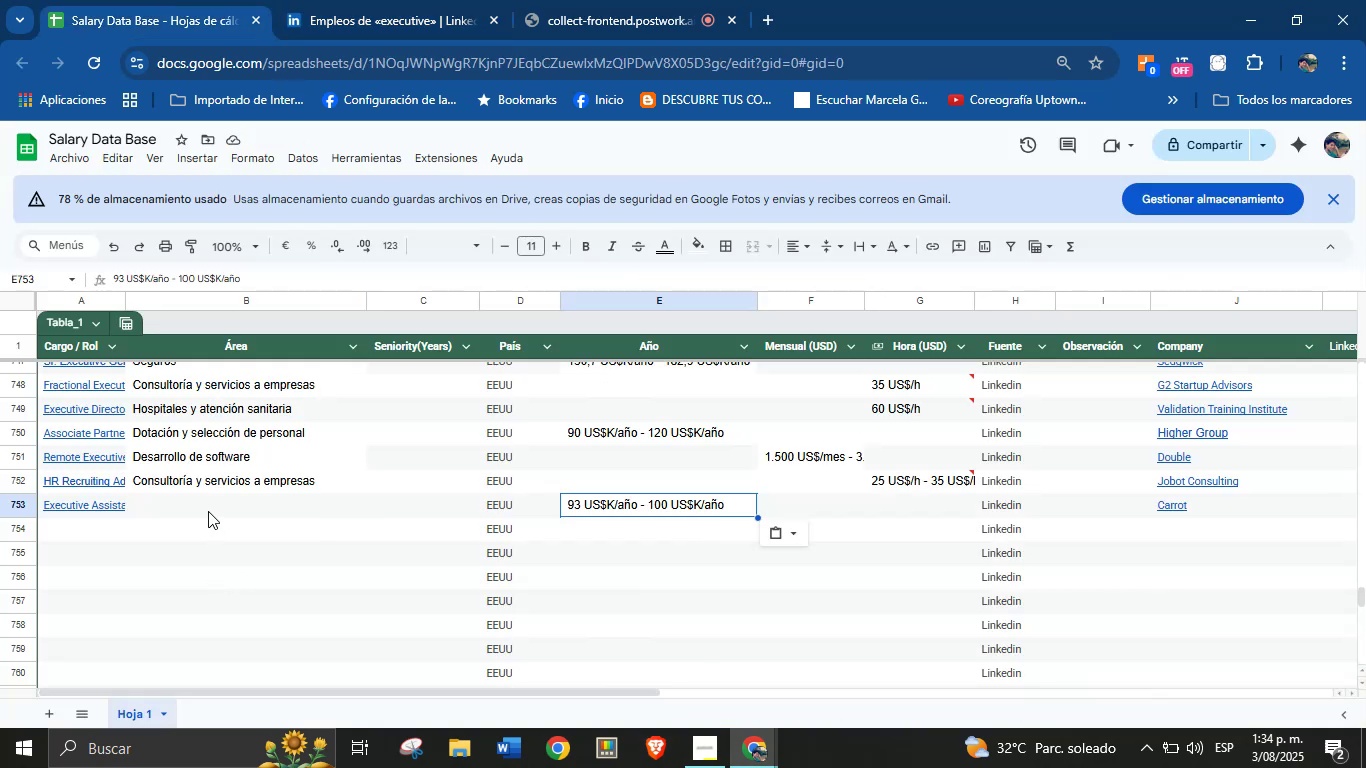 
key(Control+V)
 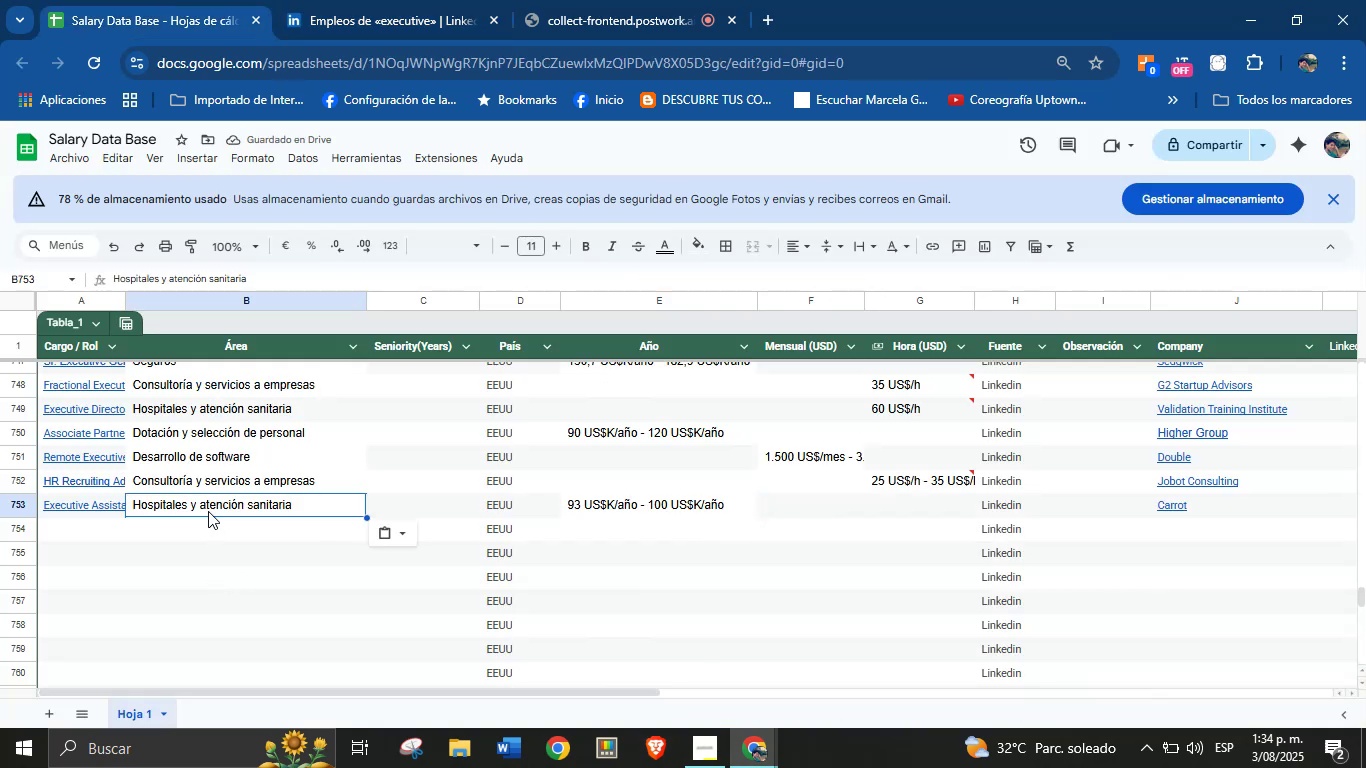 
wait(8.48)
 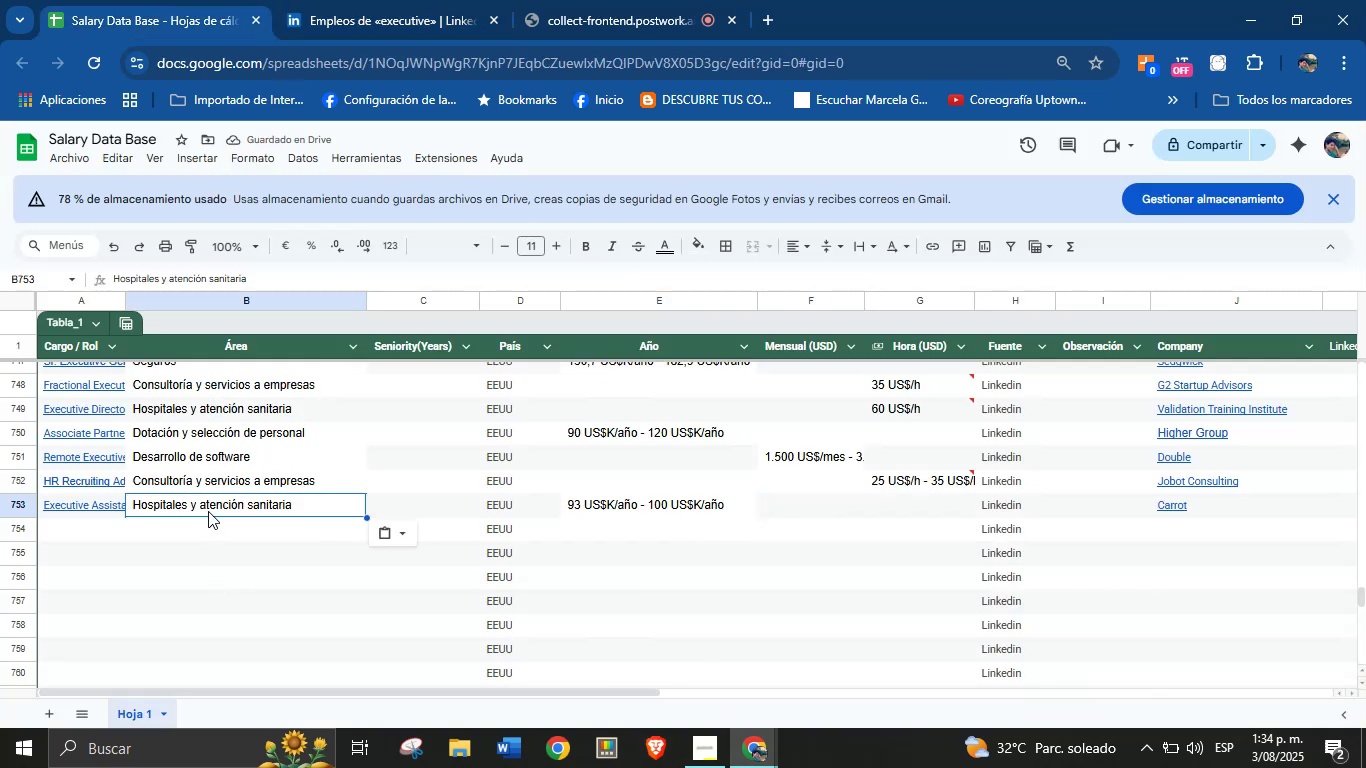 
left_click([390, 0])
 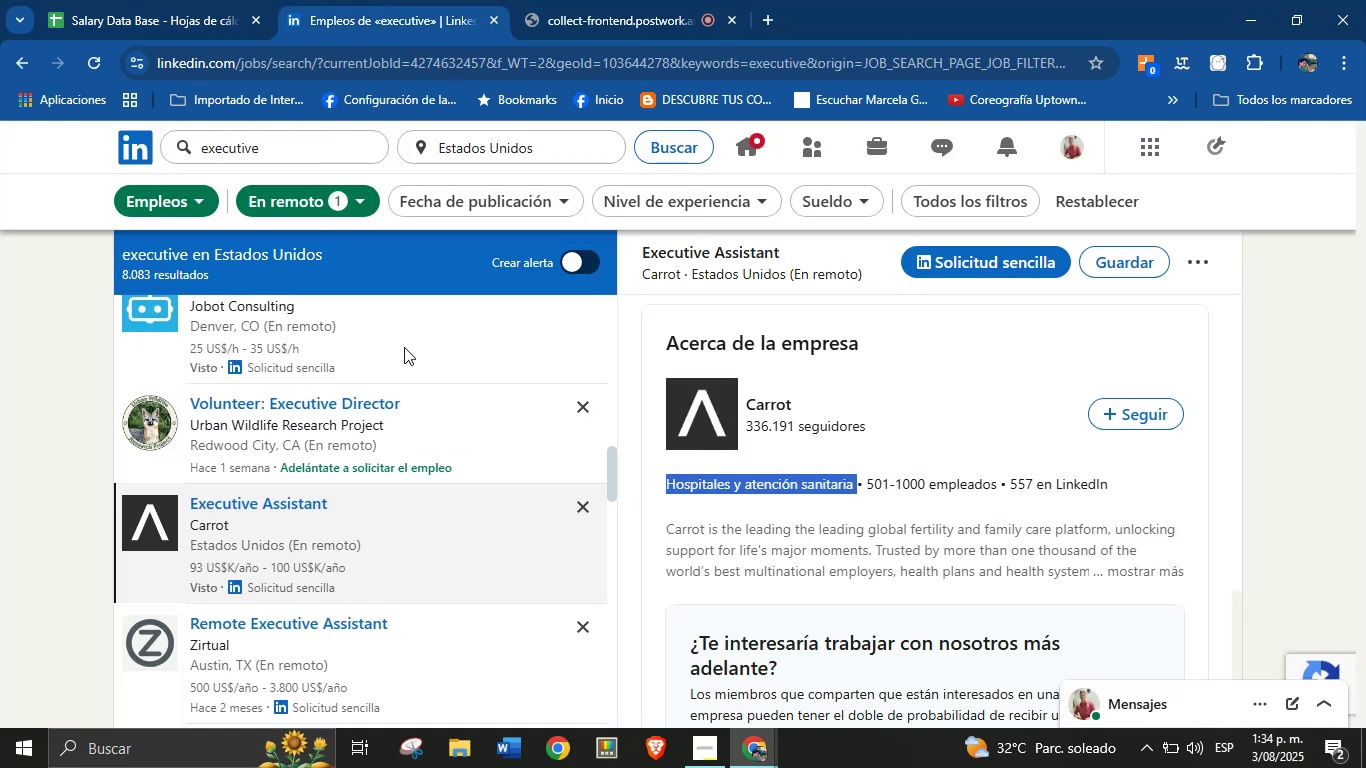 
scroll: coordinate [416, 466], scroll_direction: down, amount: 1.0
 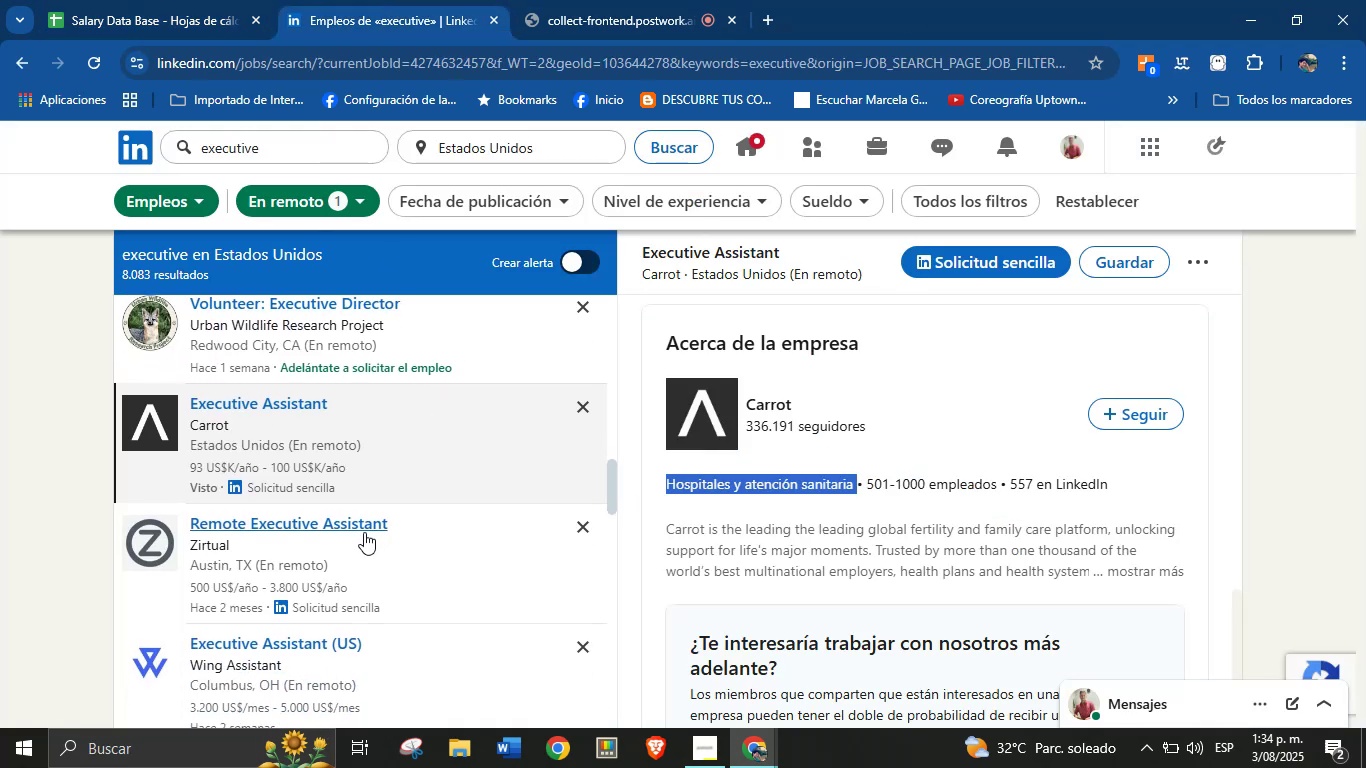 
left_click([318, 529])
 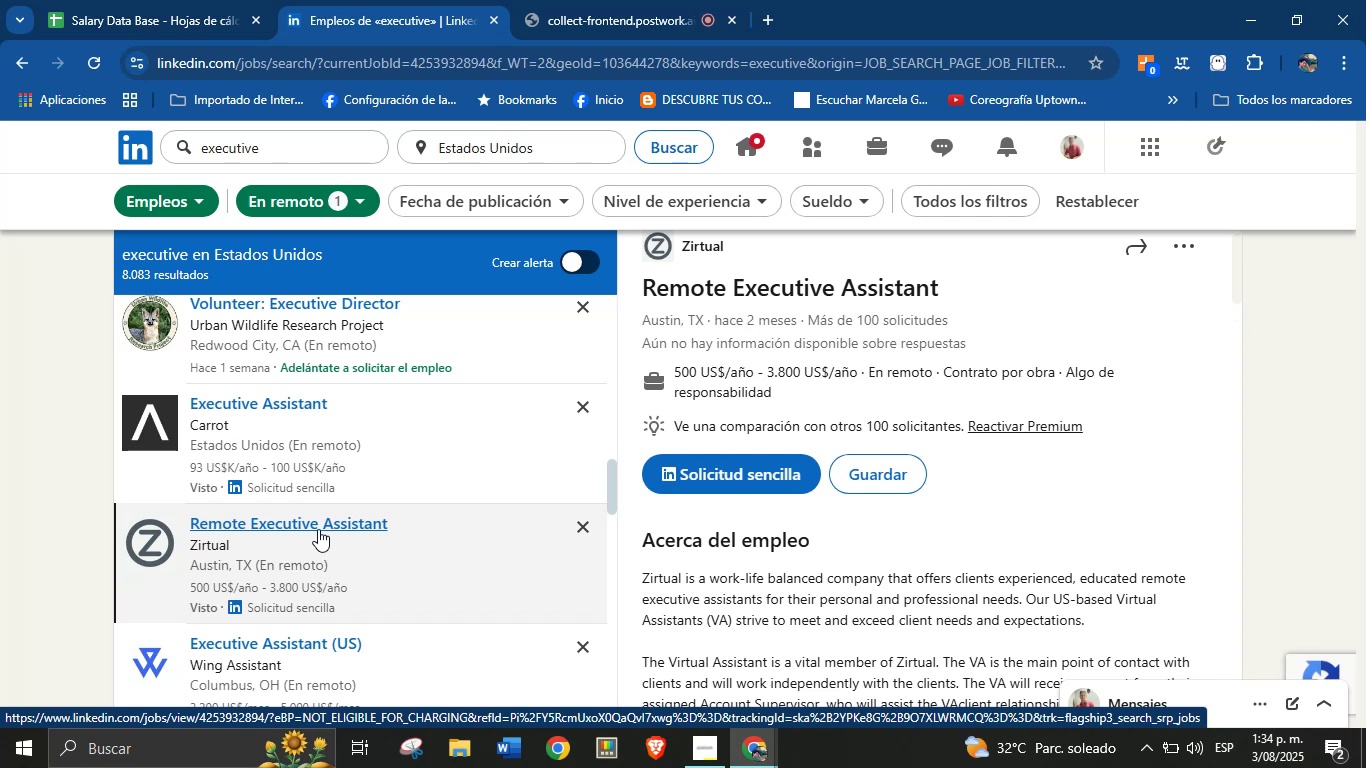 
wait(10.09)
 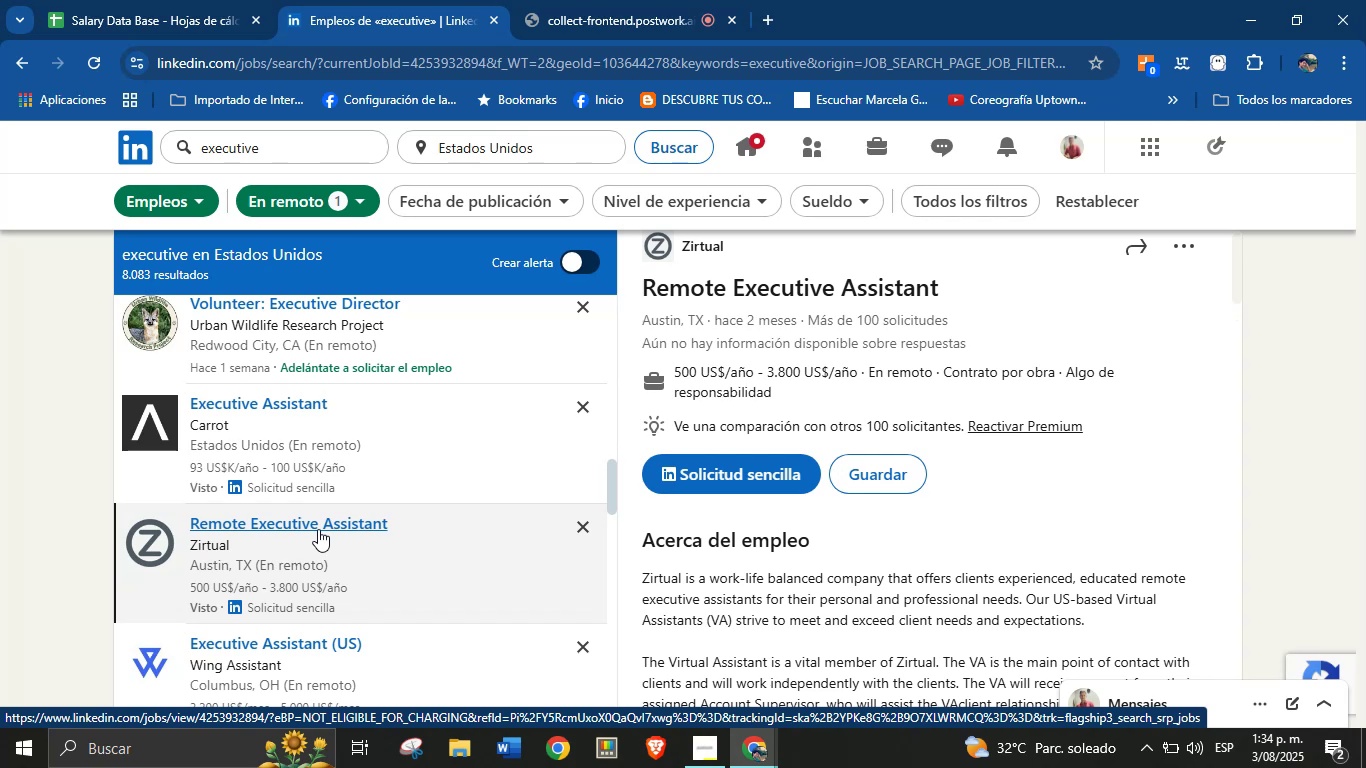 
scroll: coordinate [625, 376], scroll_direction: up, amount: 4.0
 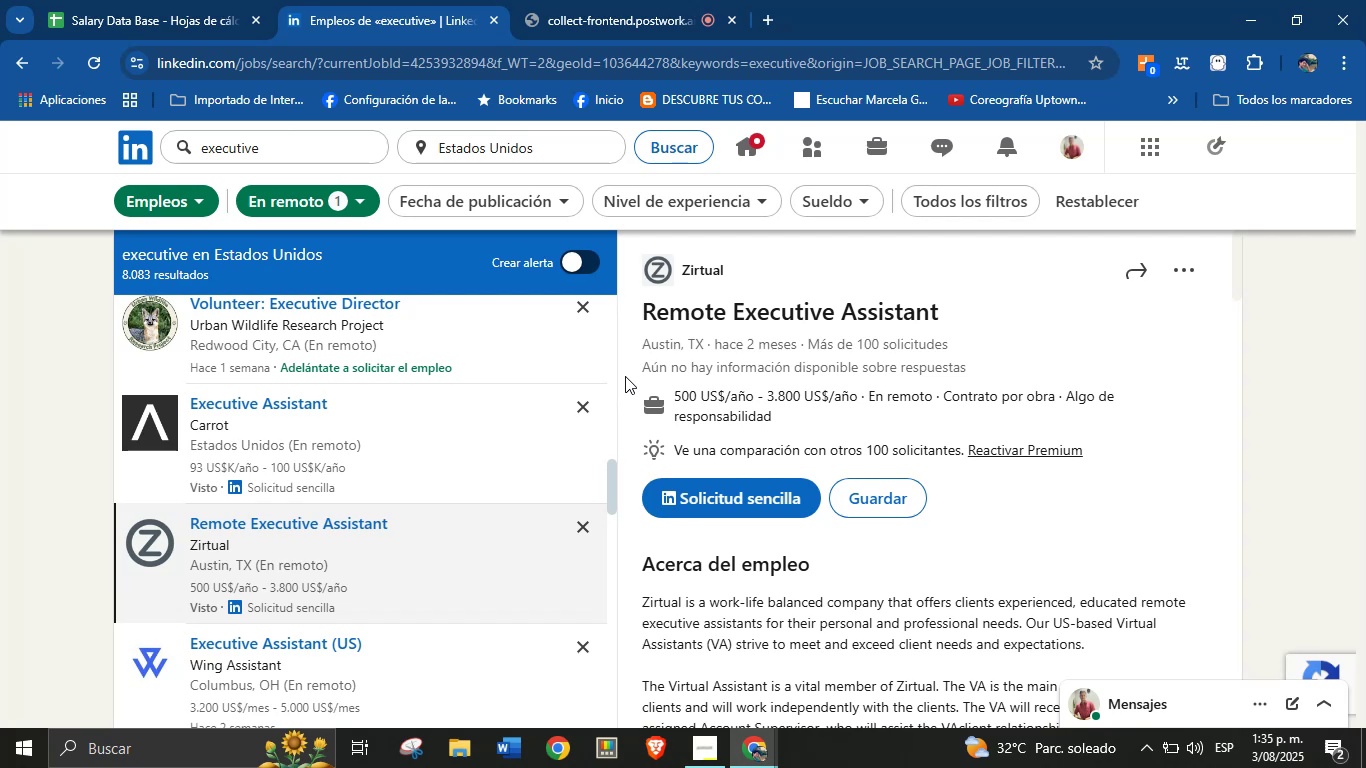 
wait(17.1)
 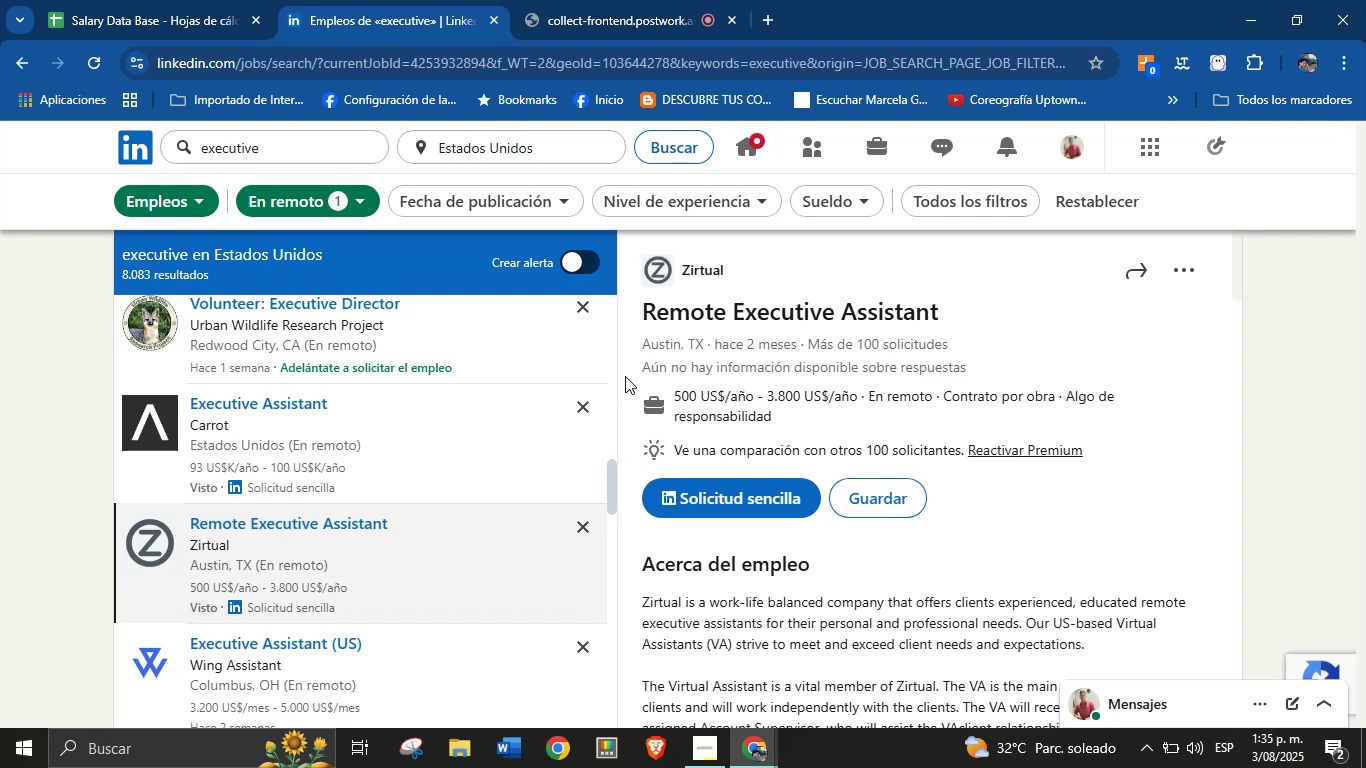 
key(Control+C)
 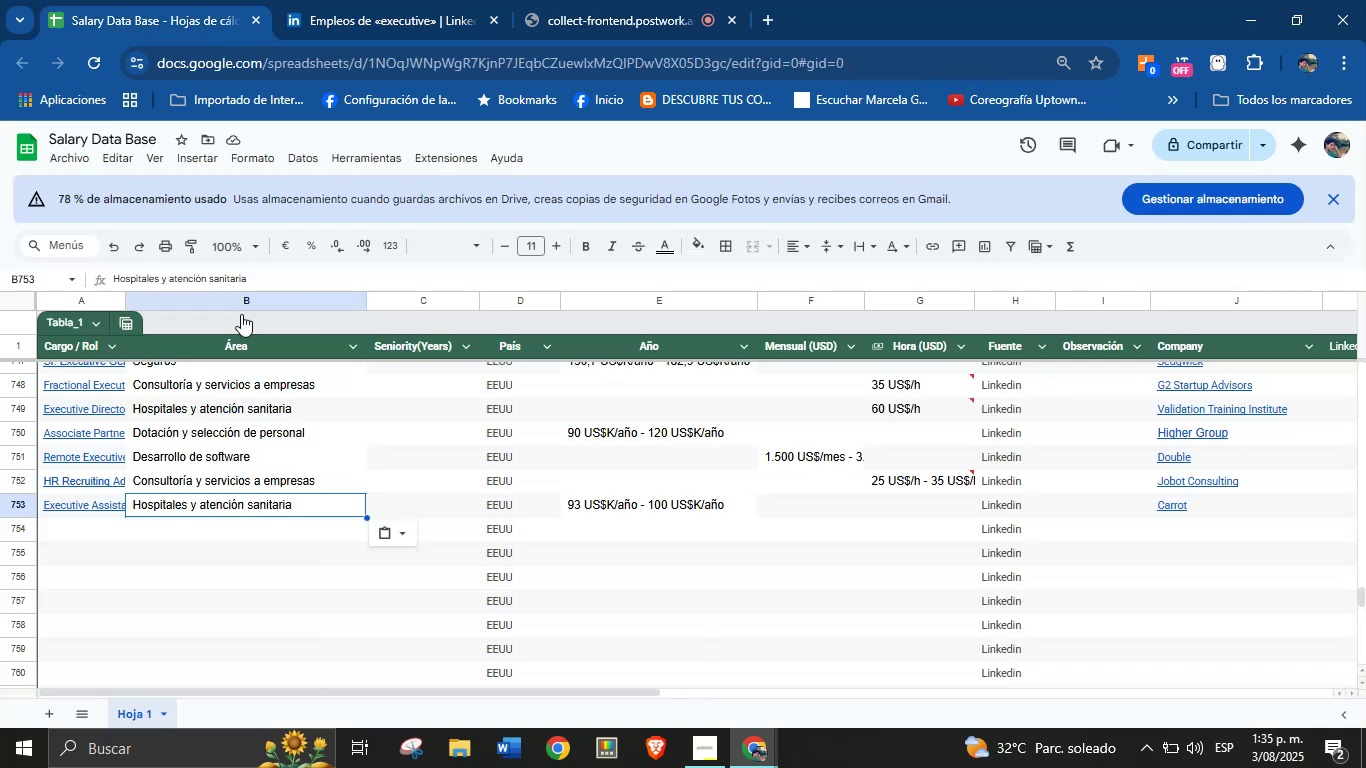 
left_click([88, 539])
 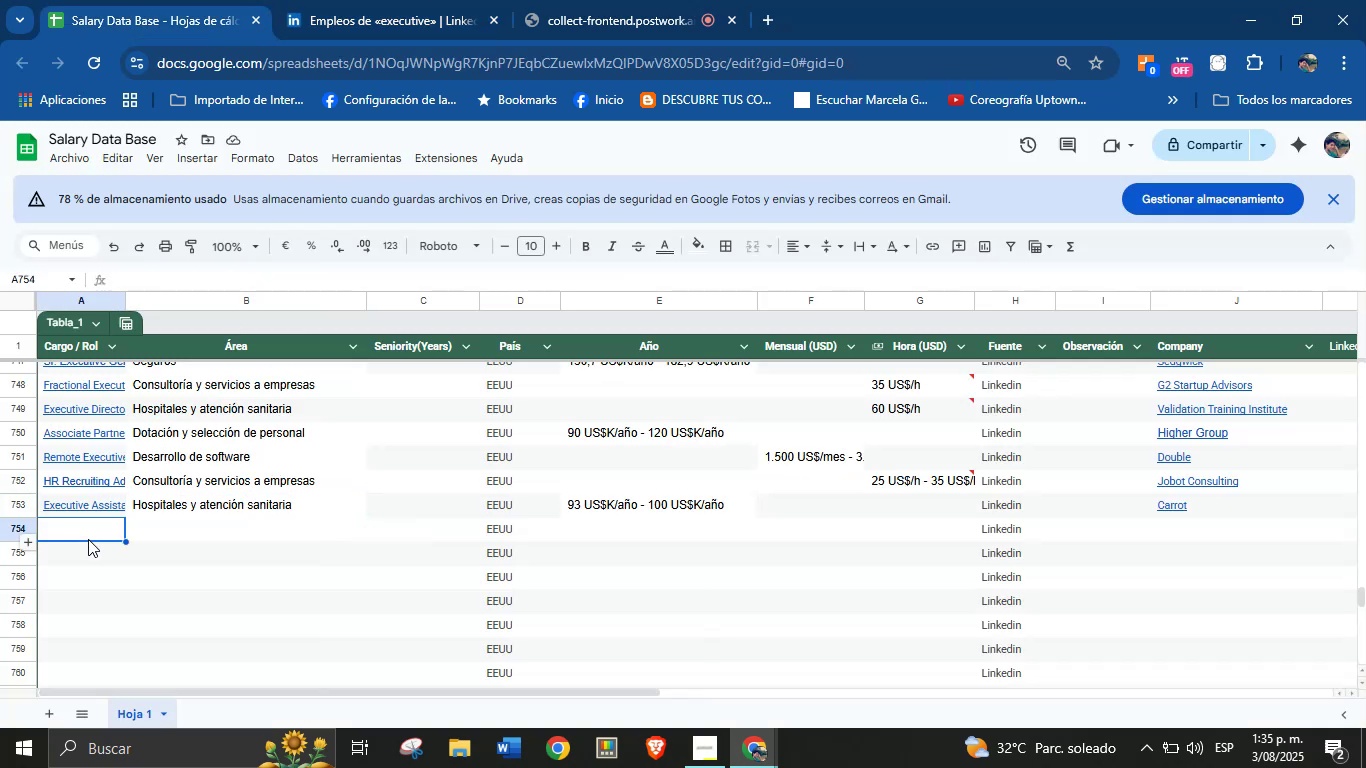 
key(Control+V)
 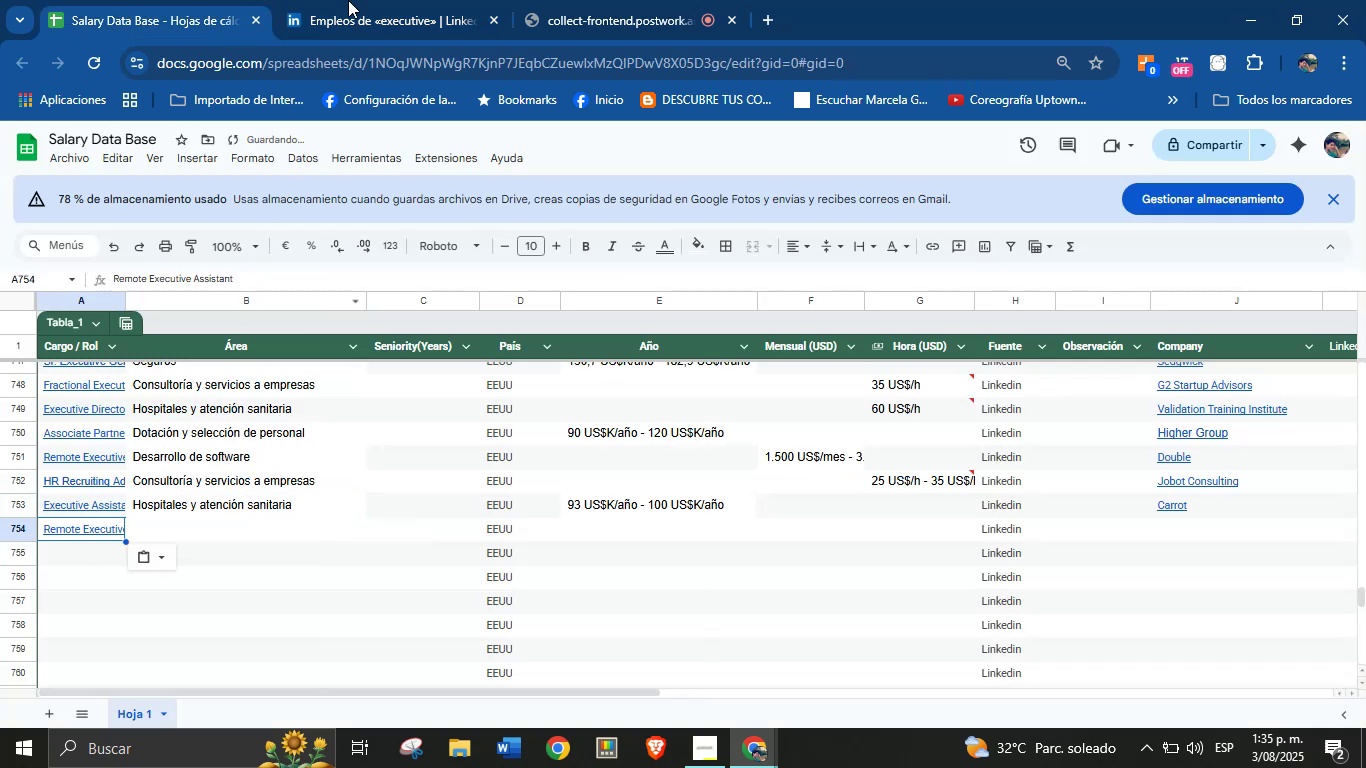 
left_click([360, 0])
 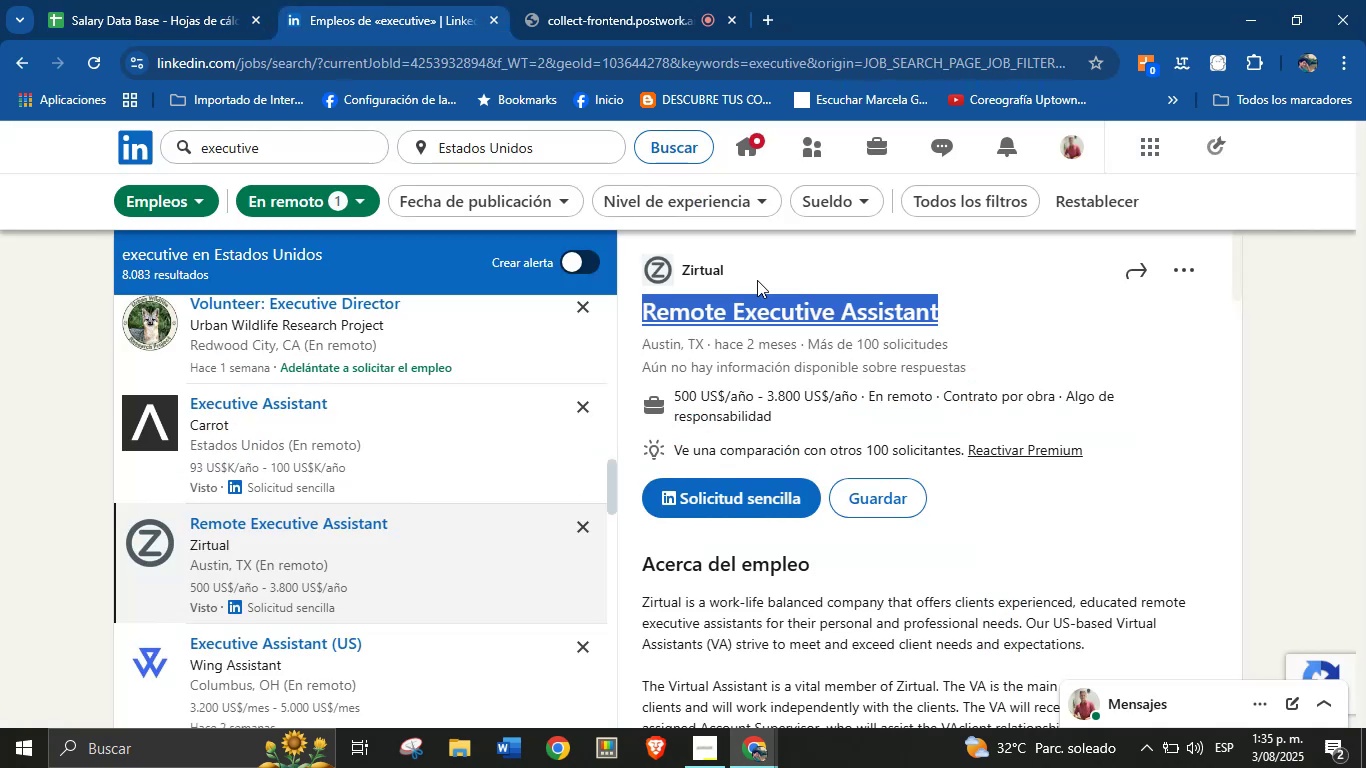 
left_click([769, 257])
 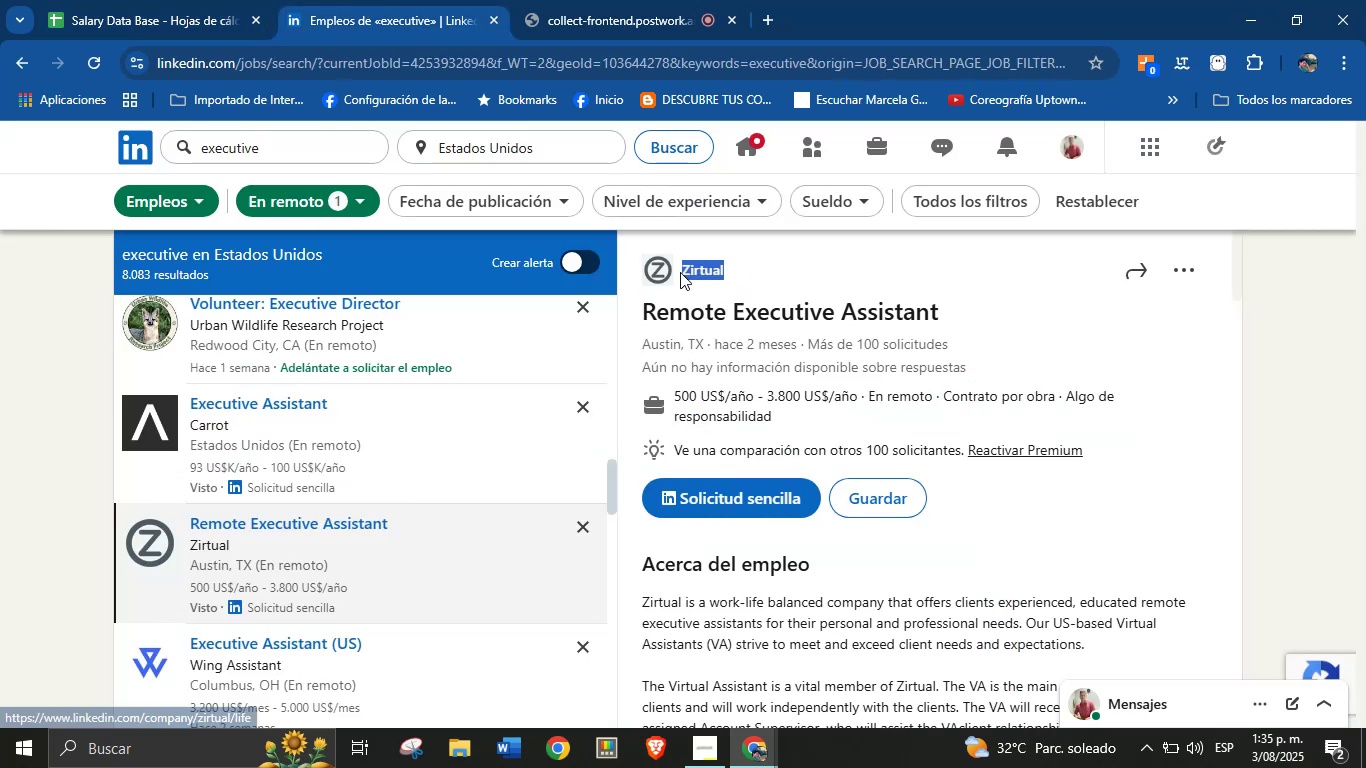 
hold_key(key=ControlLeft, duration=0.41)
 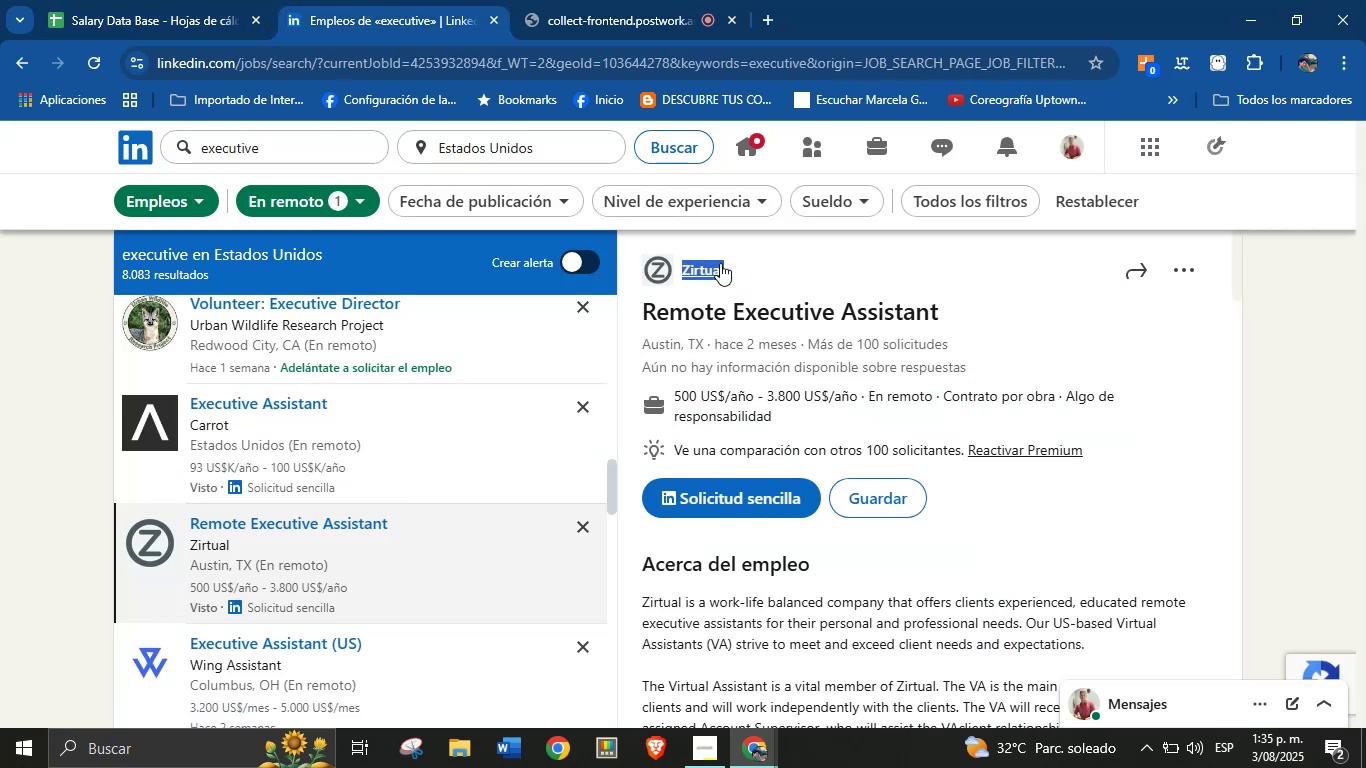 
left_click([754, 262])
 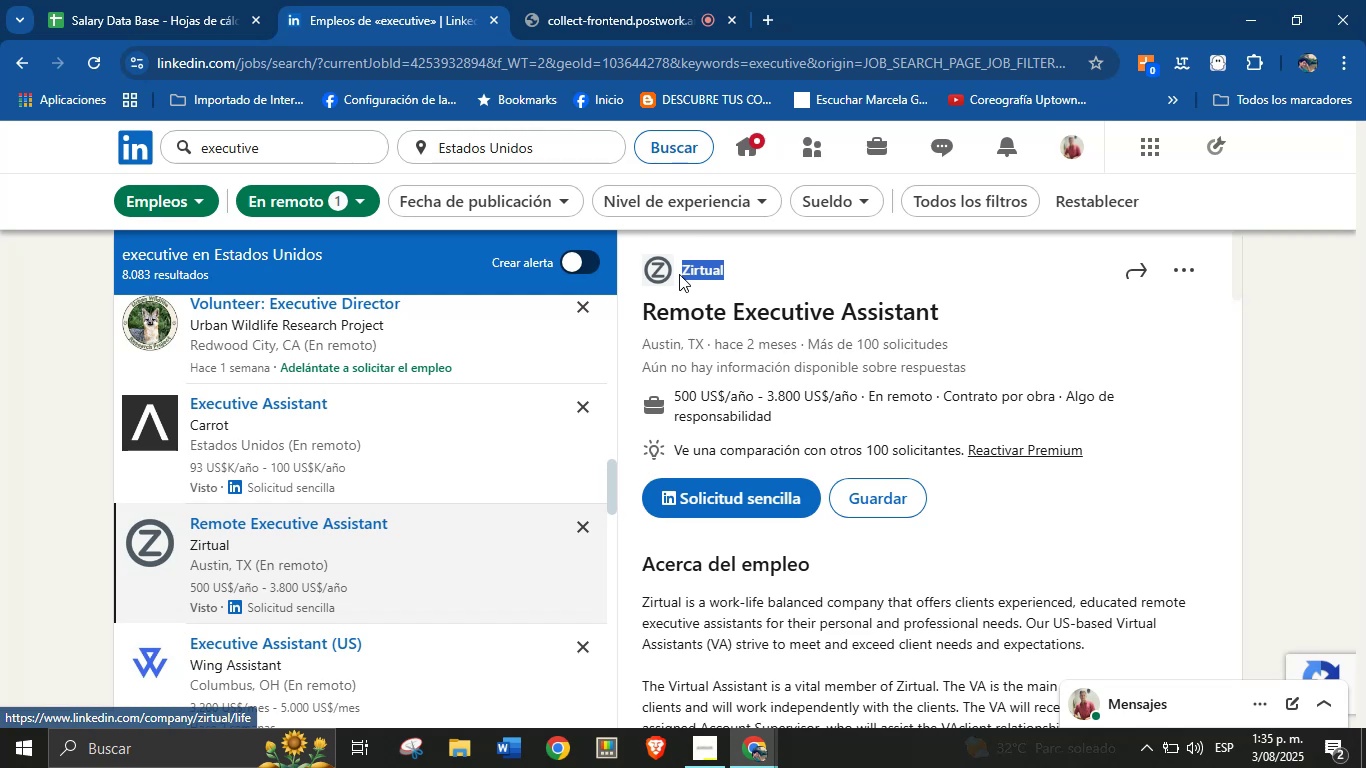 
key(Control+C)
 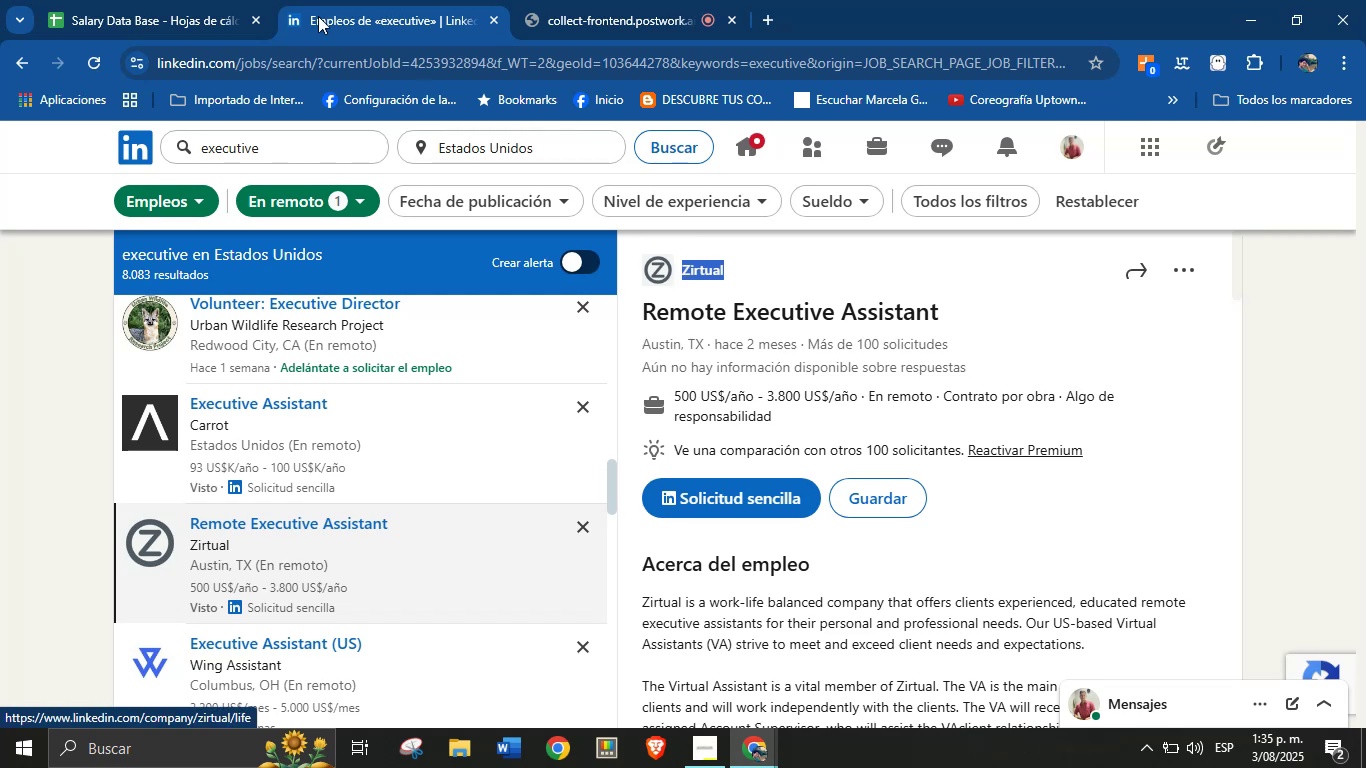 
left_click([219, 0])
 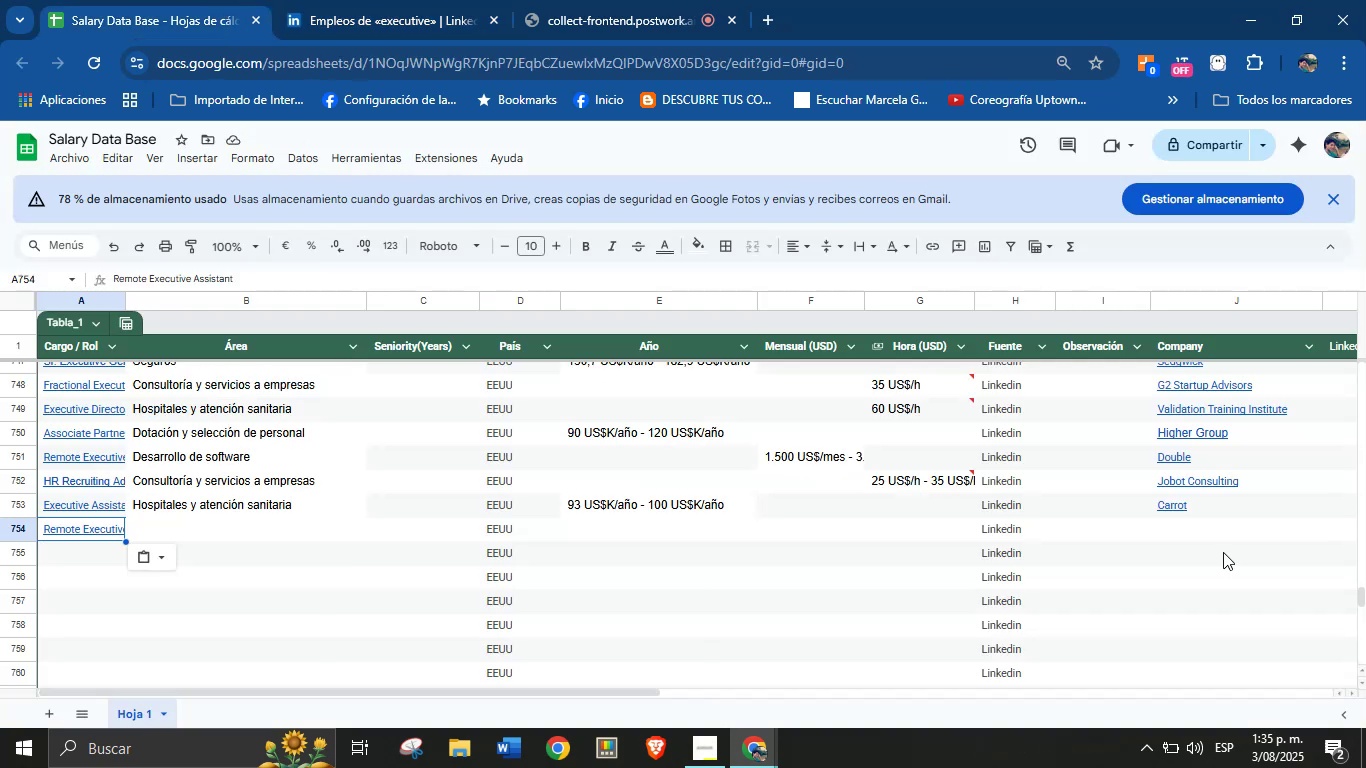 
key(Control+V)
 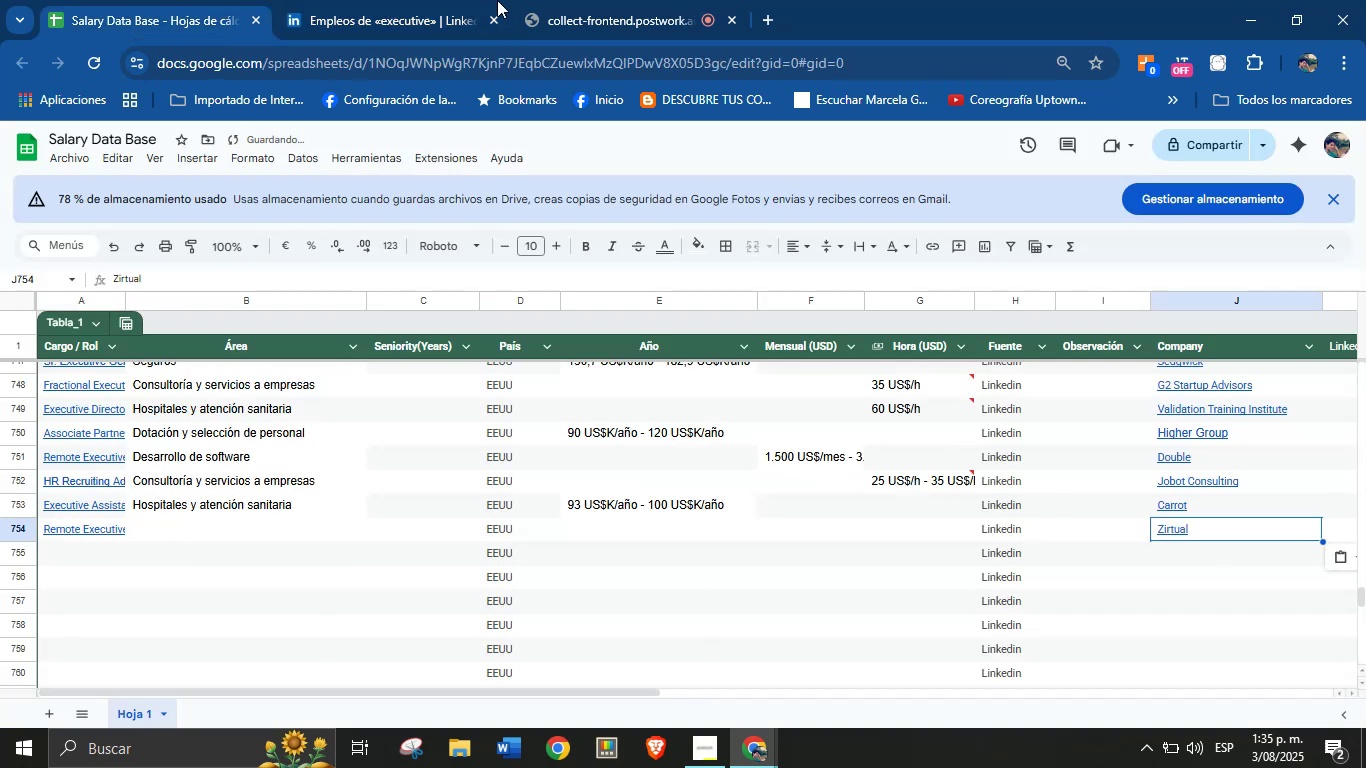 
left_click([467, 0])
 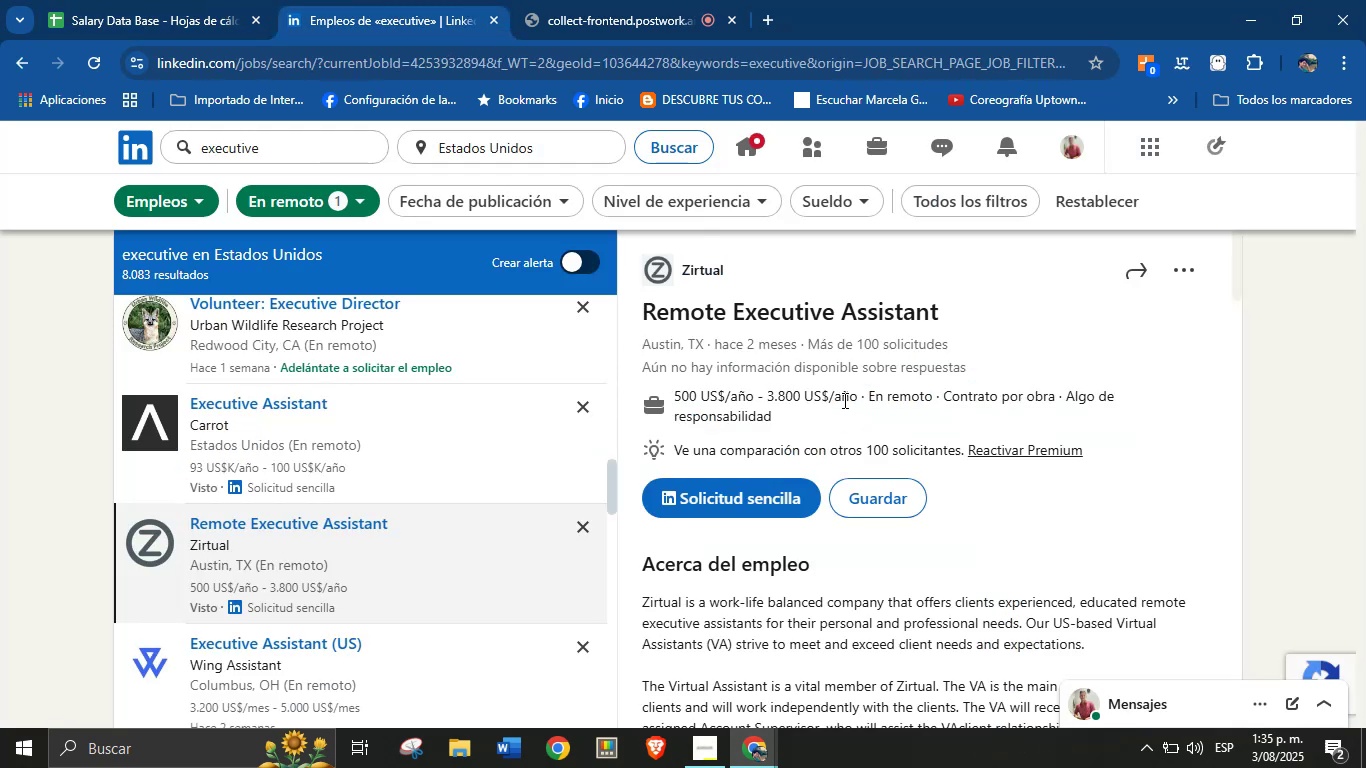 
left_click([858, 394])
 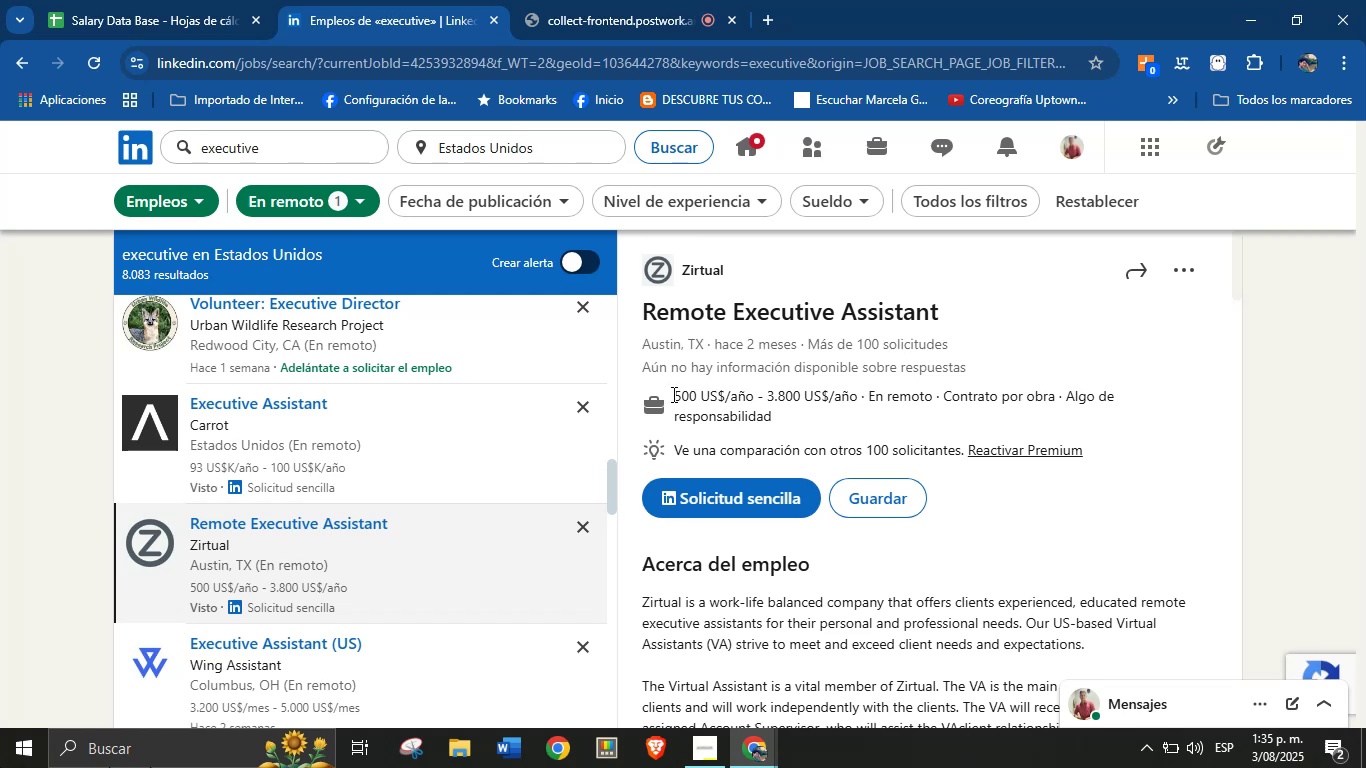 
wait(5.36)
 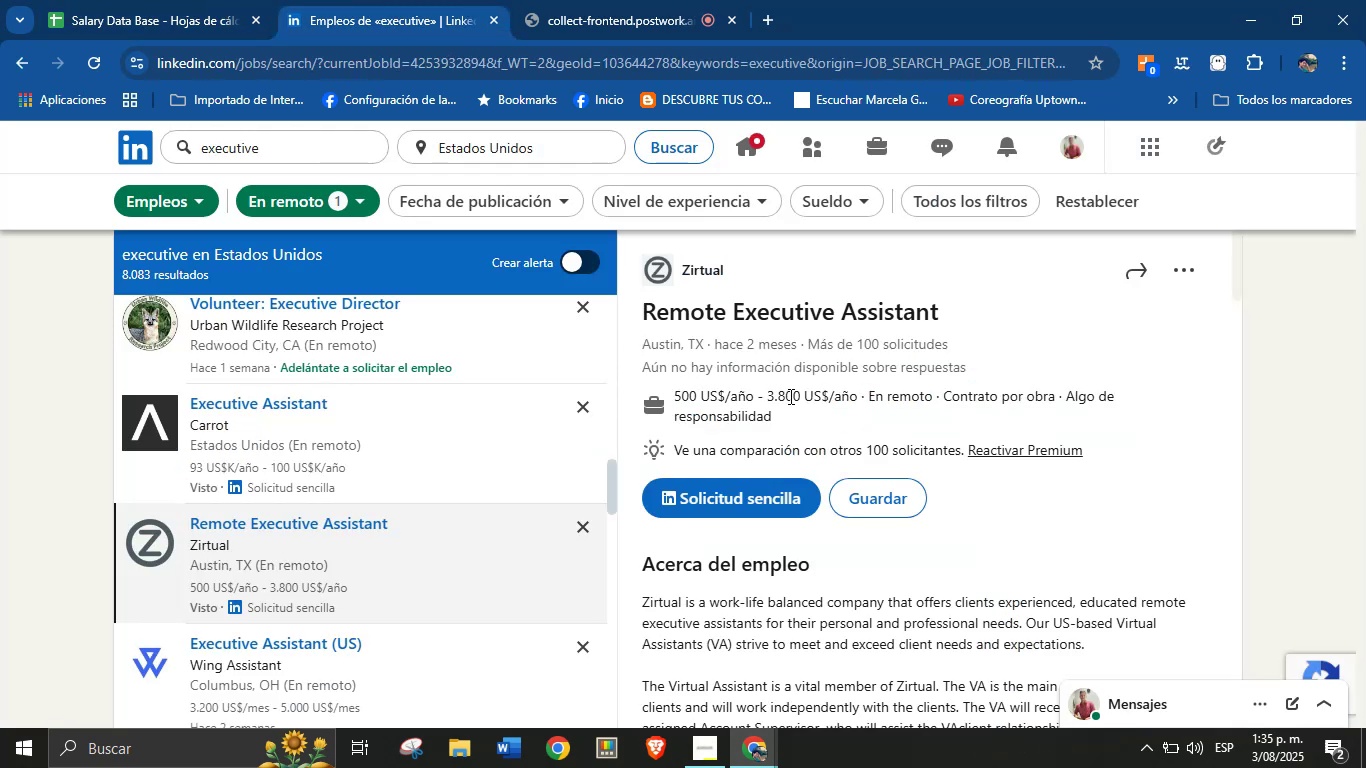 
left_click([841, 423])
 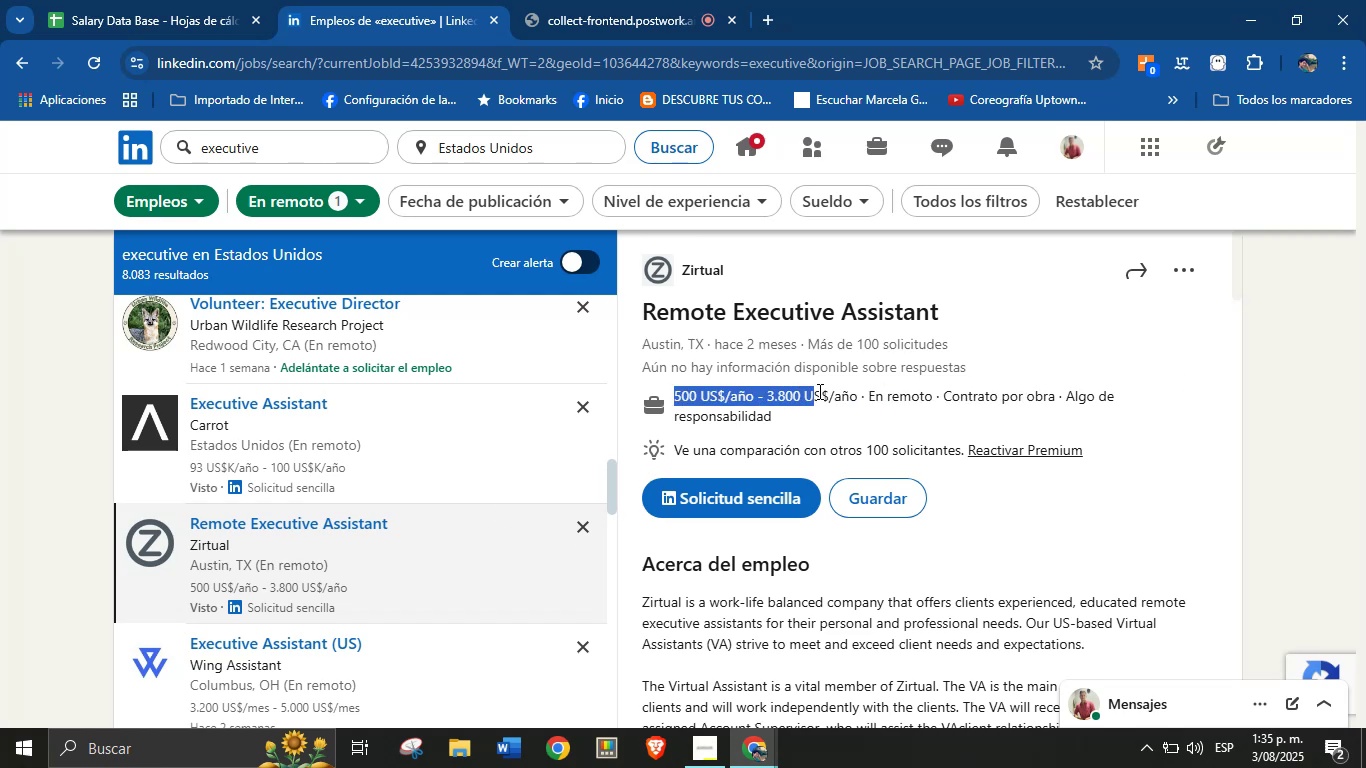 
key(Control+C)
 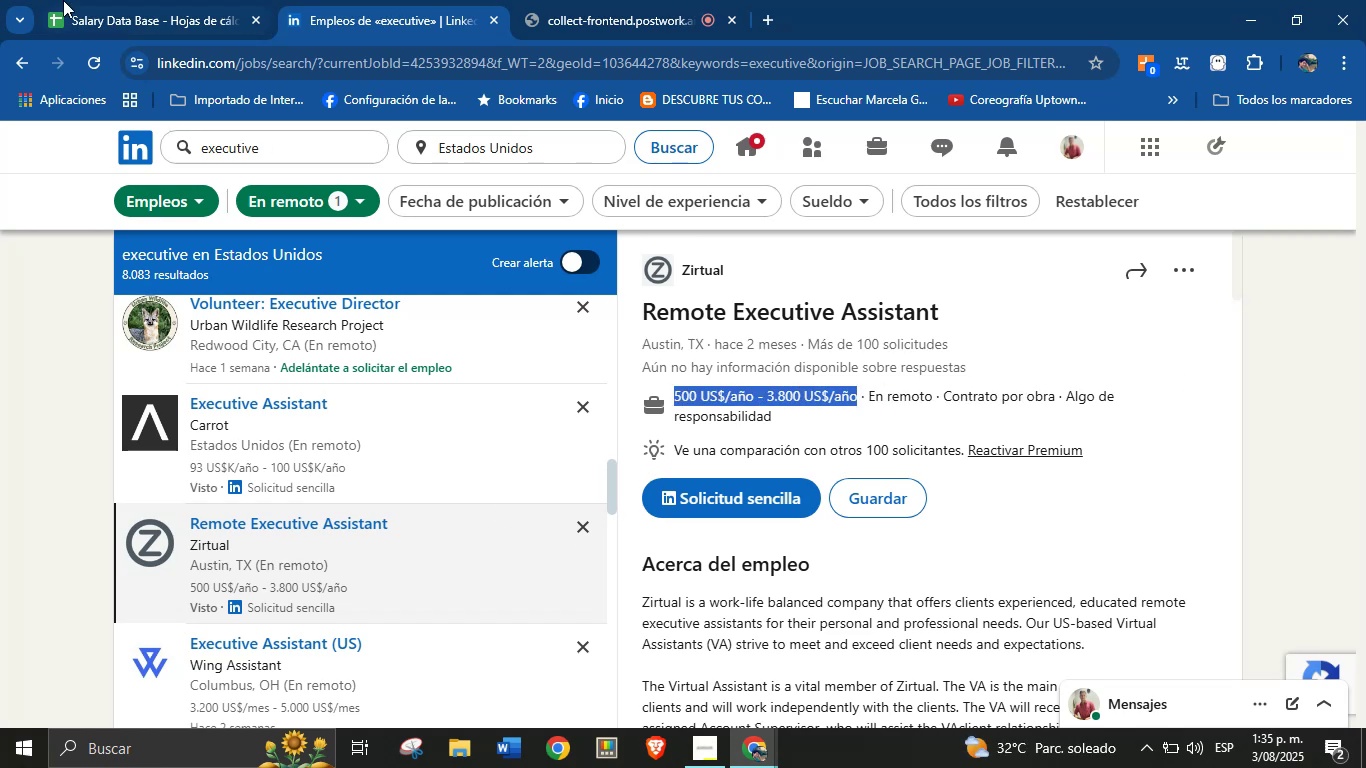 
left_click([178, 0])
 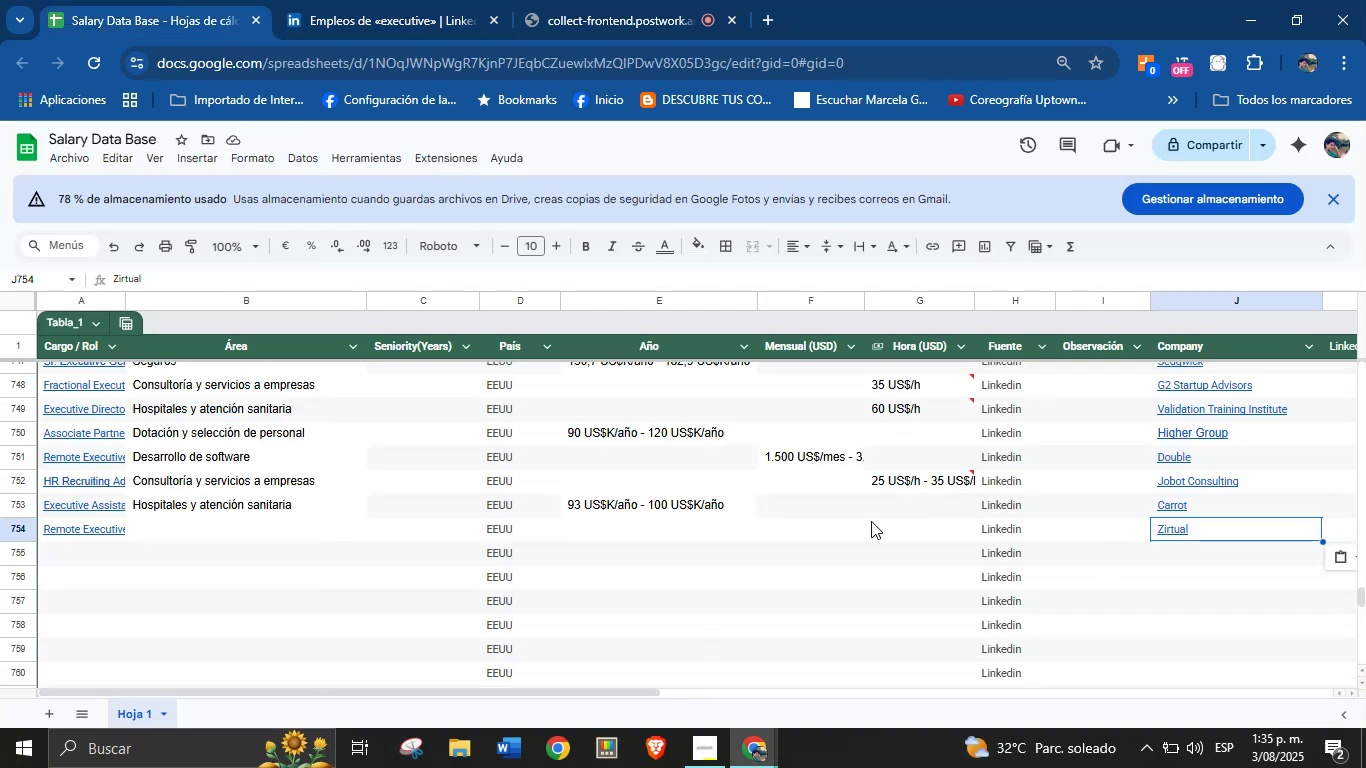 
left_click([669, 527])
 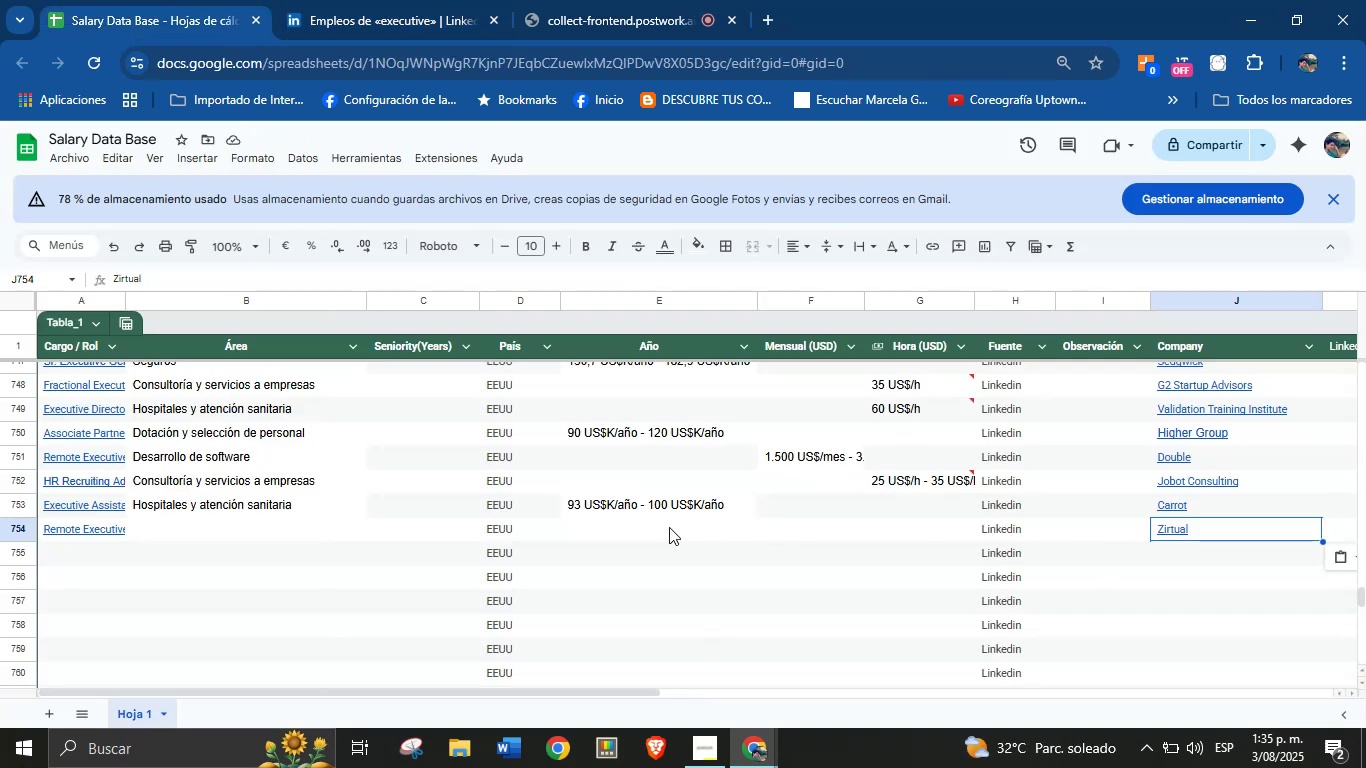 
key(Control+V)
 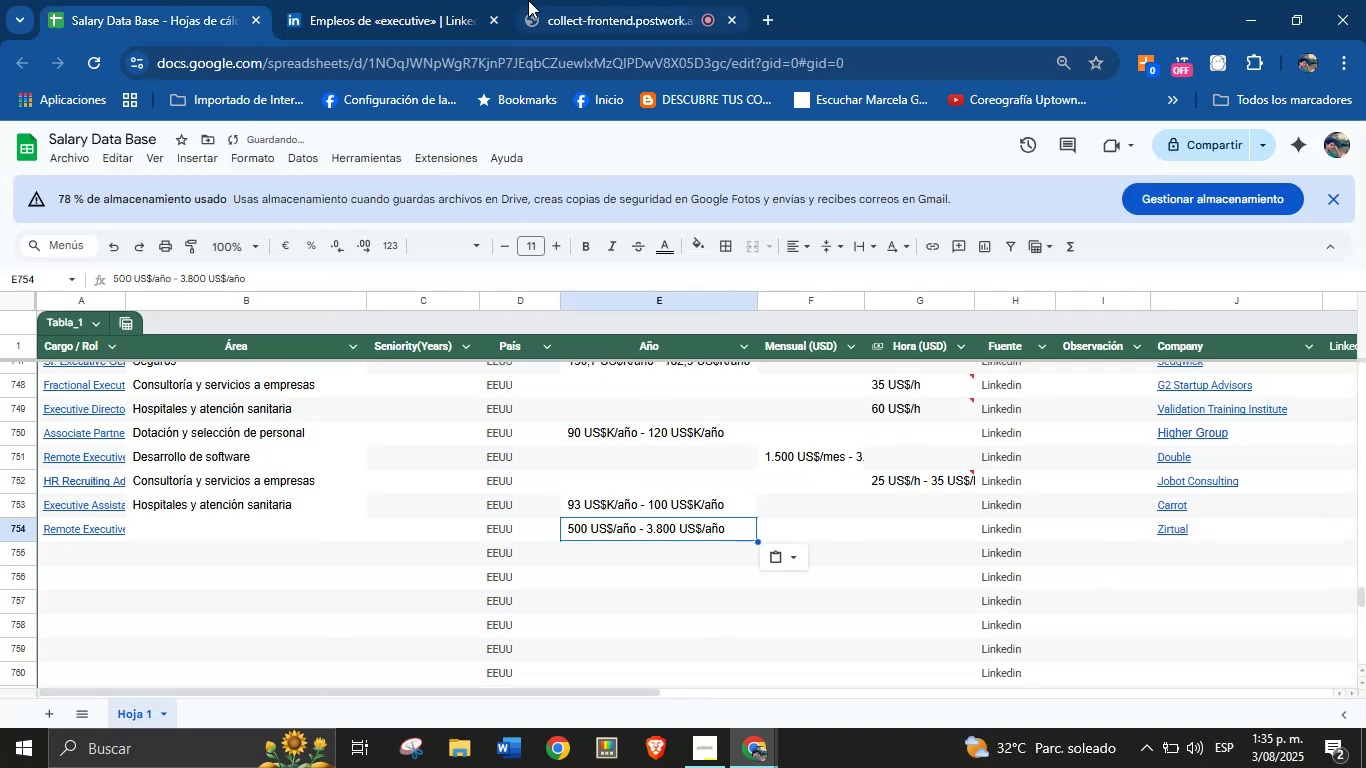 
left_click([454, 0])
 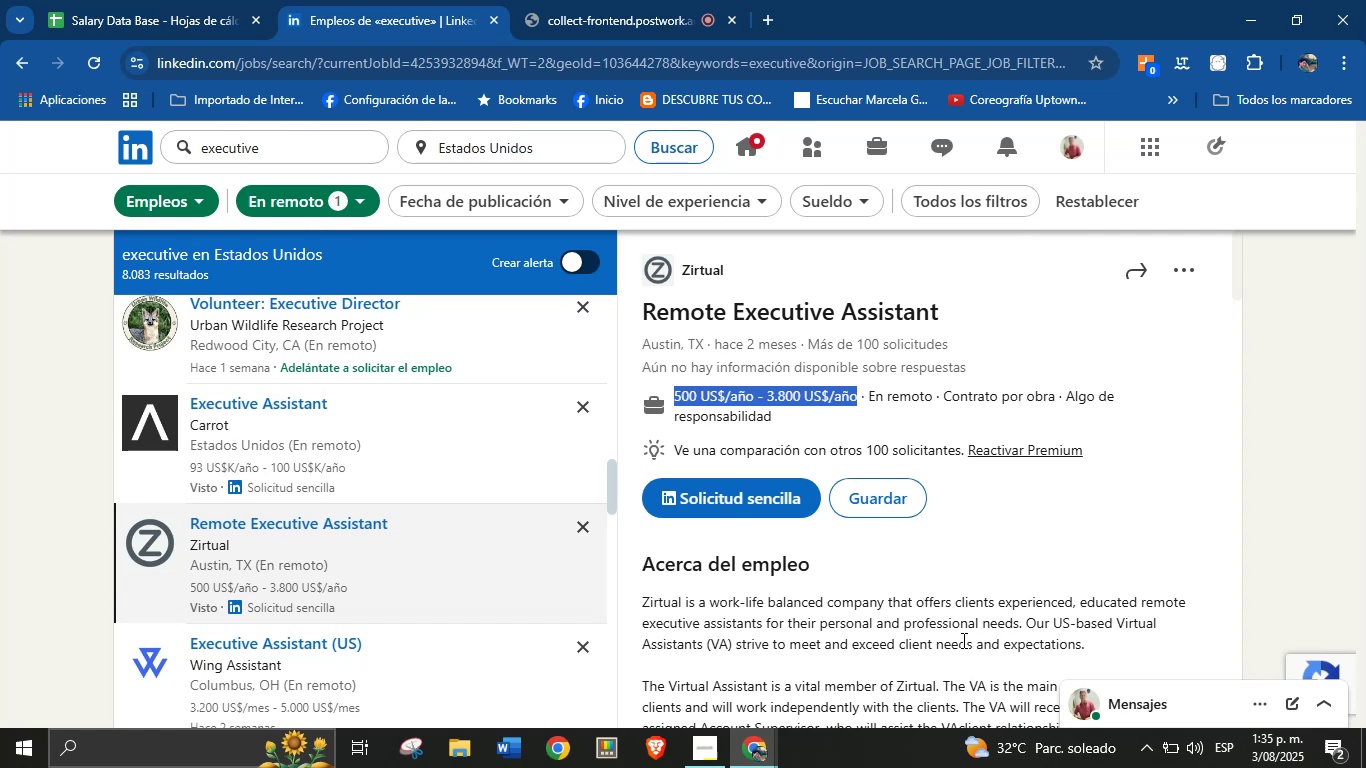 
scroll: coordinate [847, 614], scroll_direction: down, amount: 31.0
 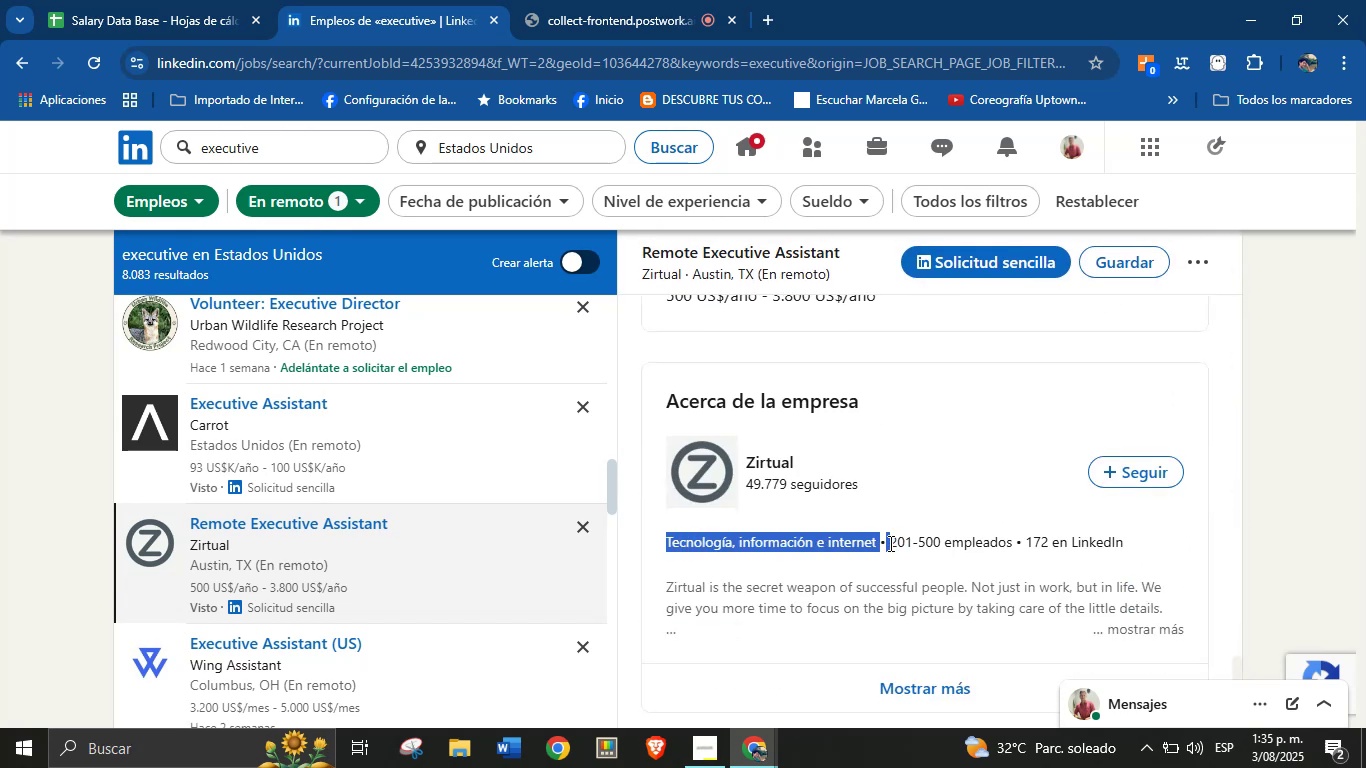 
key(Control+C)
 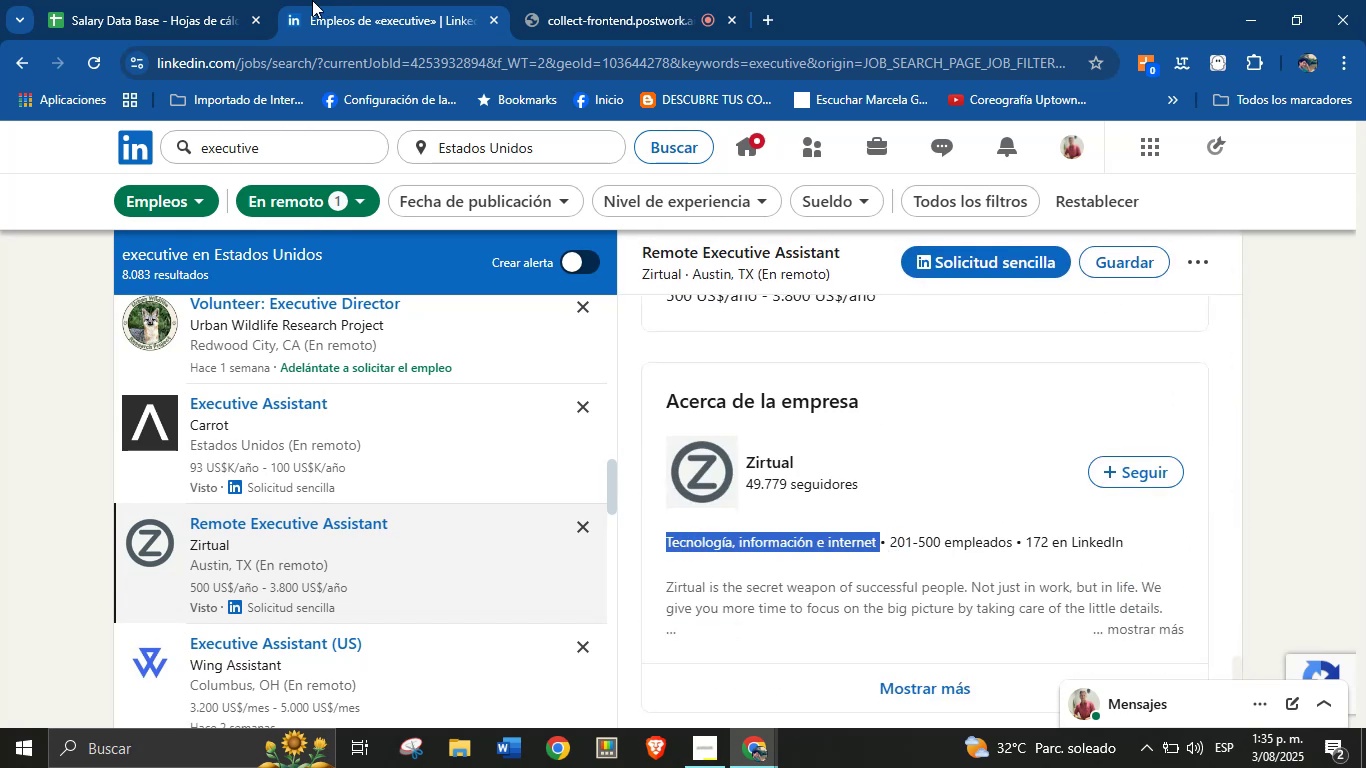 
left_click([212, 0])
 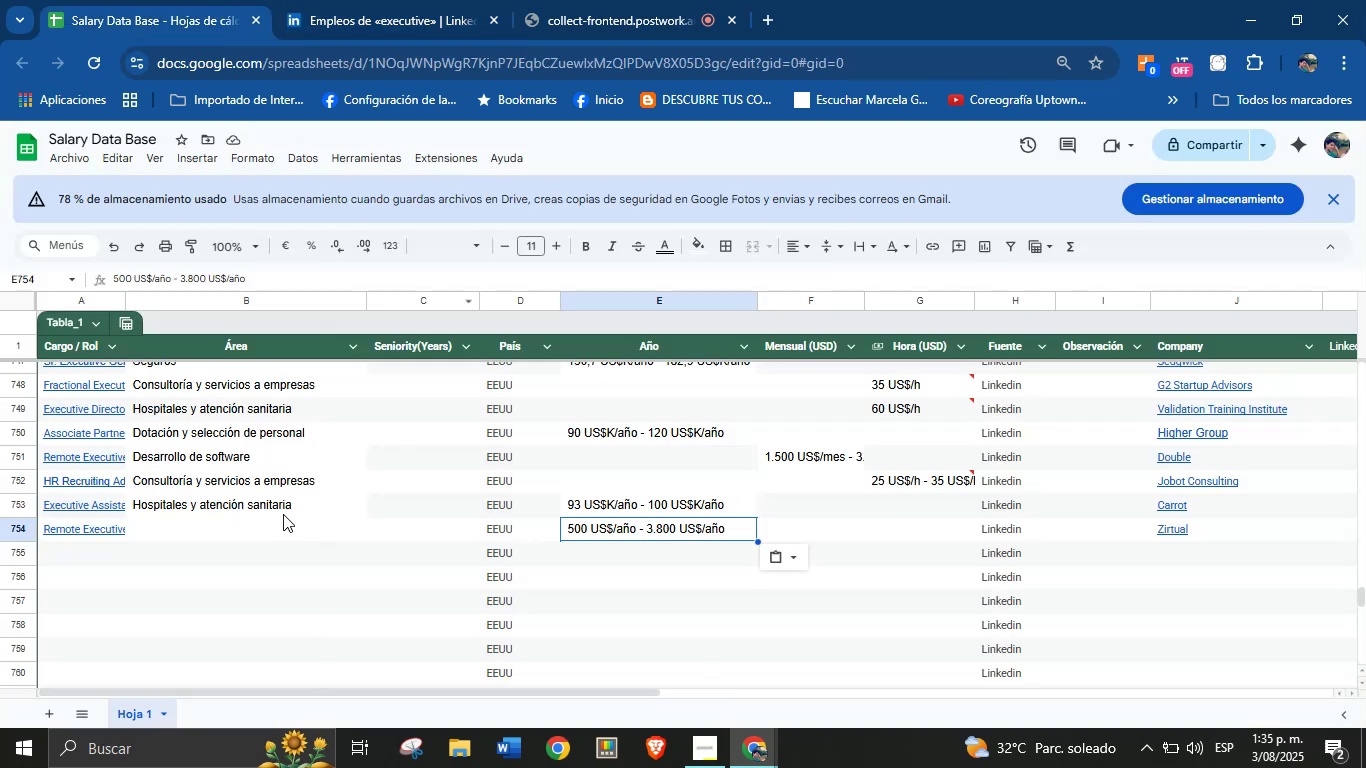 
left_click([249, 528])
 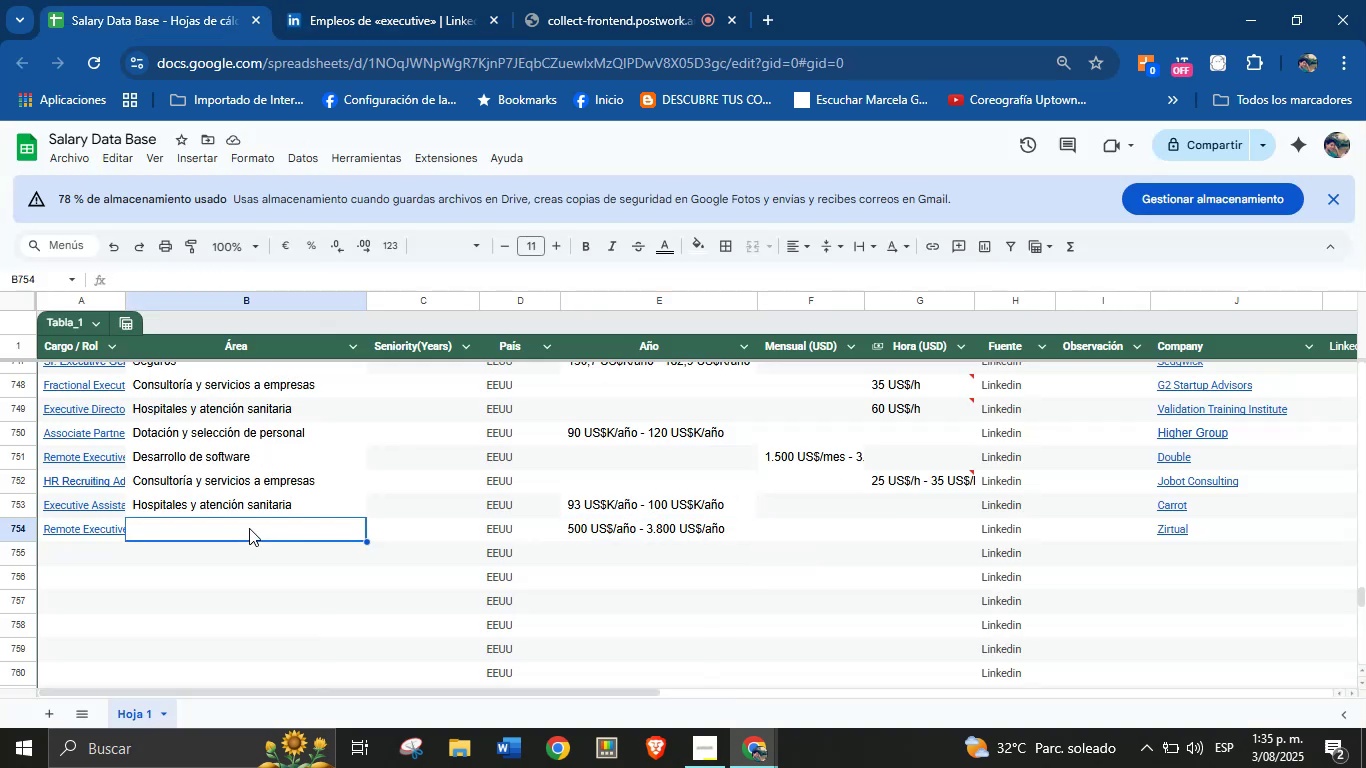 
key(Control+V)
 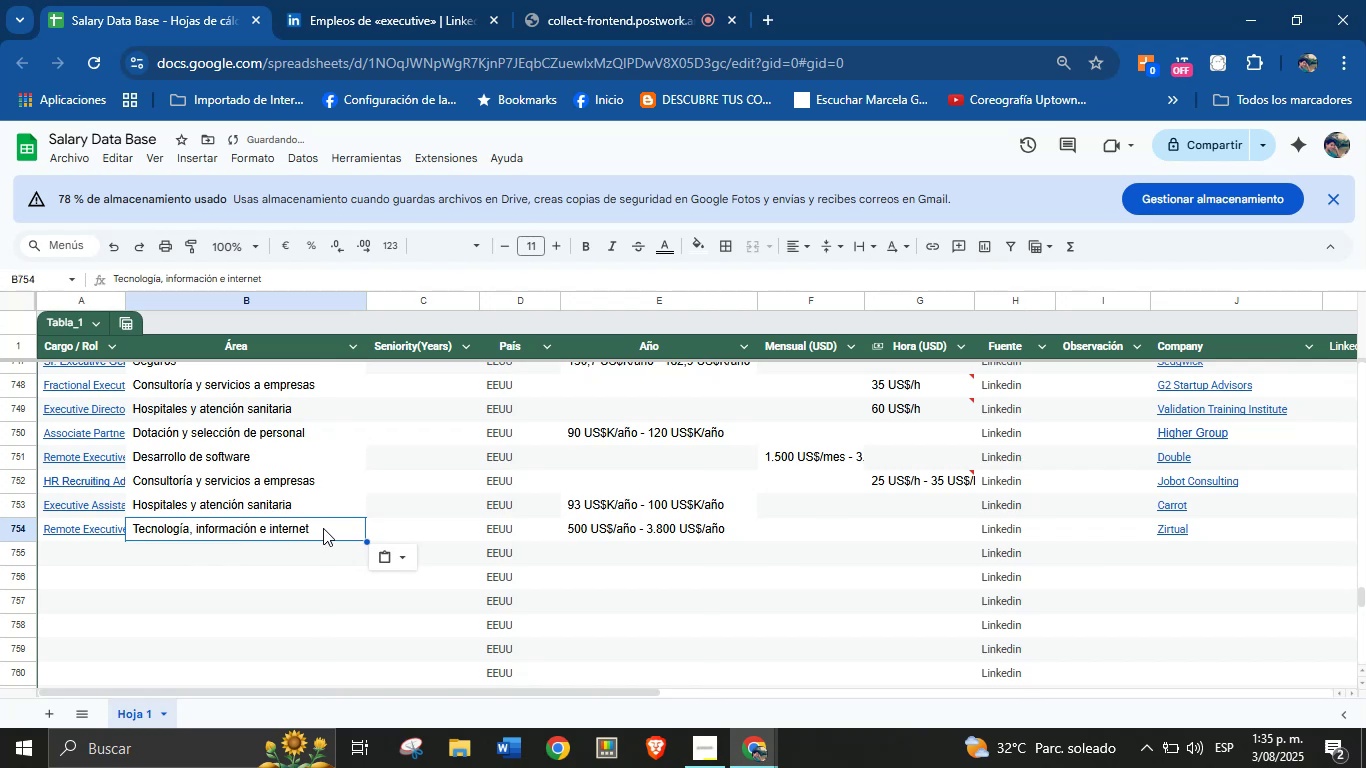 
left_click([100, 550])
 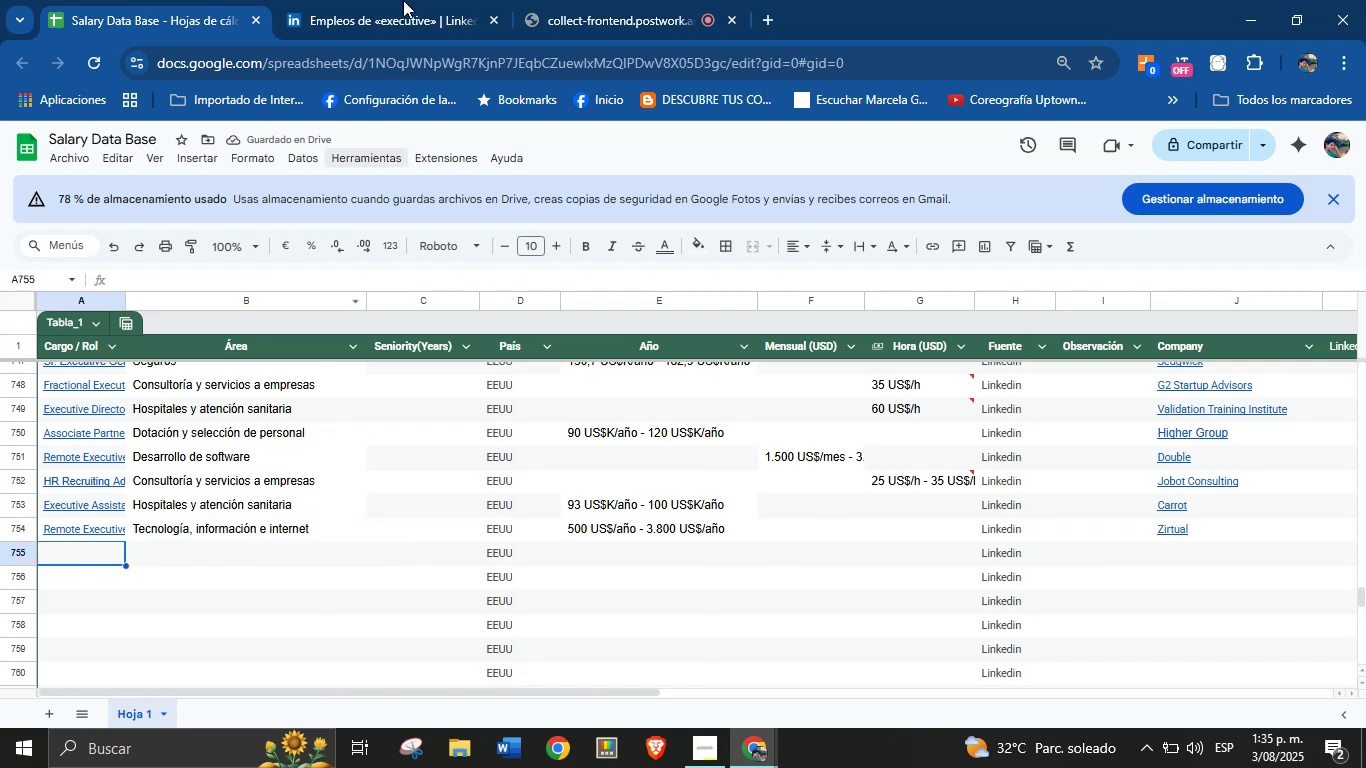 
left_click([414, 0])
 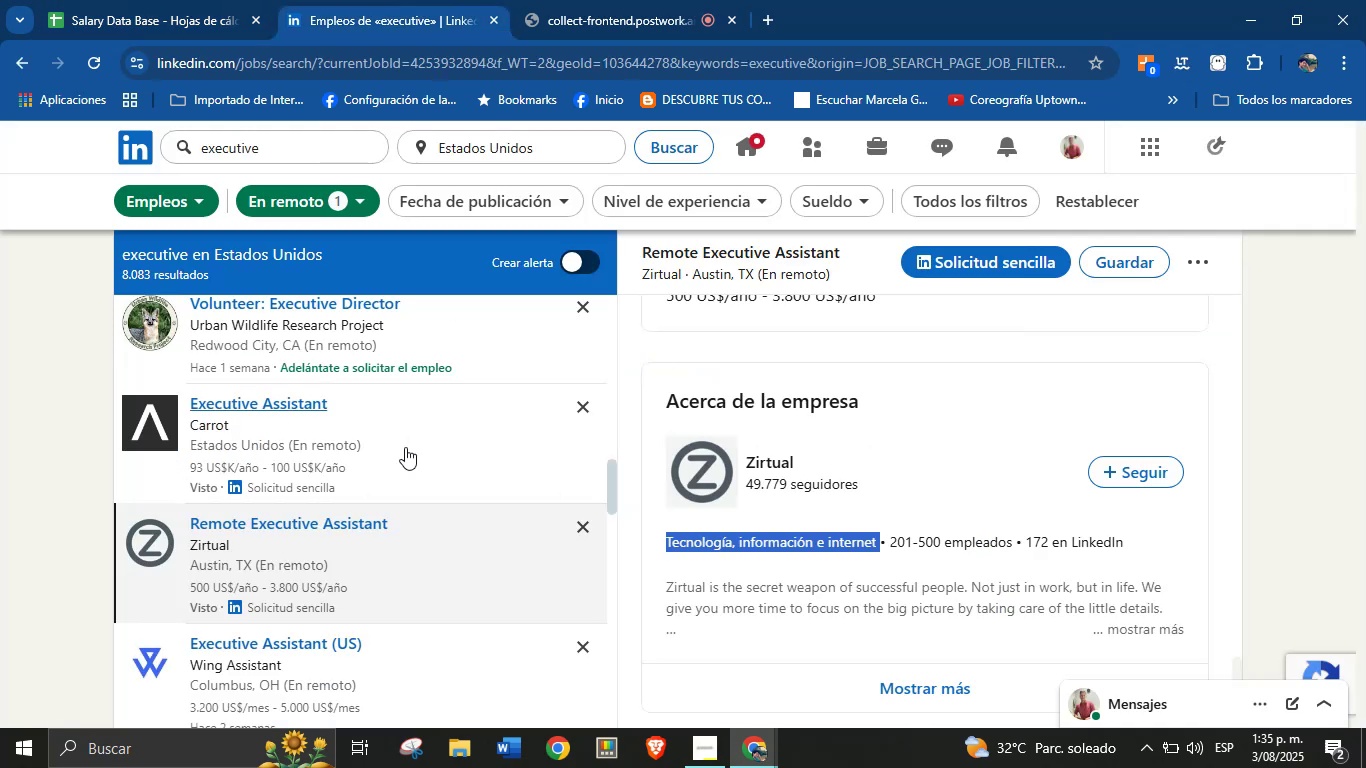 
scroll: coordinate [384, 478], scroll_direction: down, amount: 2.0
 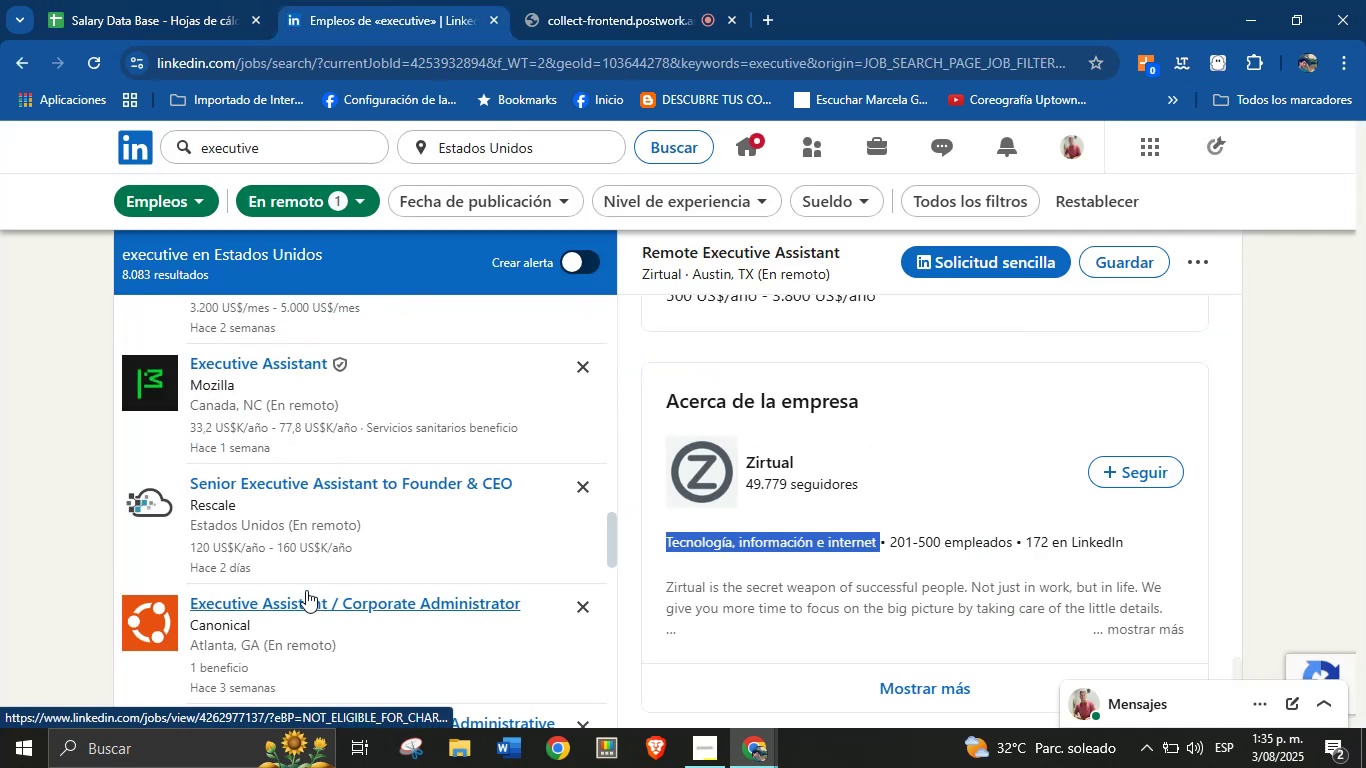 
scroll: coordinate [339, 529], scroll_direction: up, amount: 2.0
 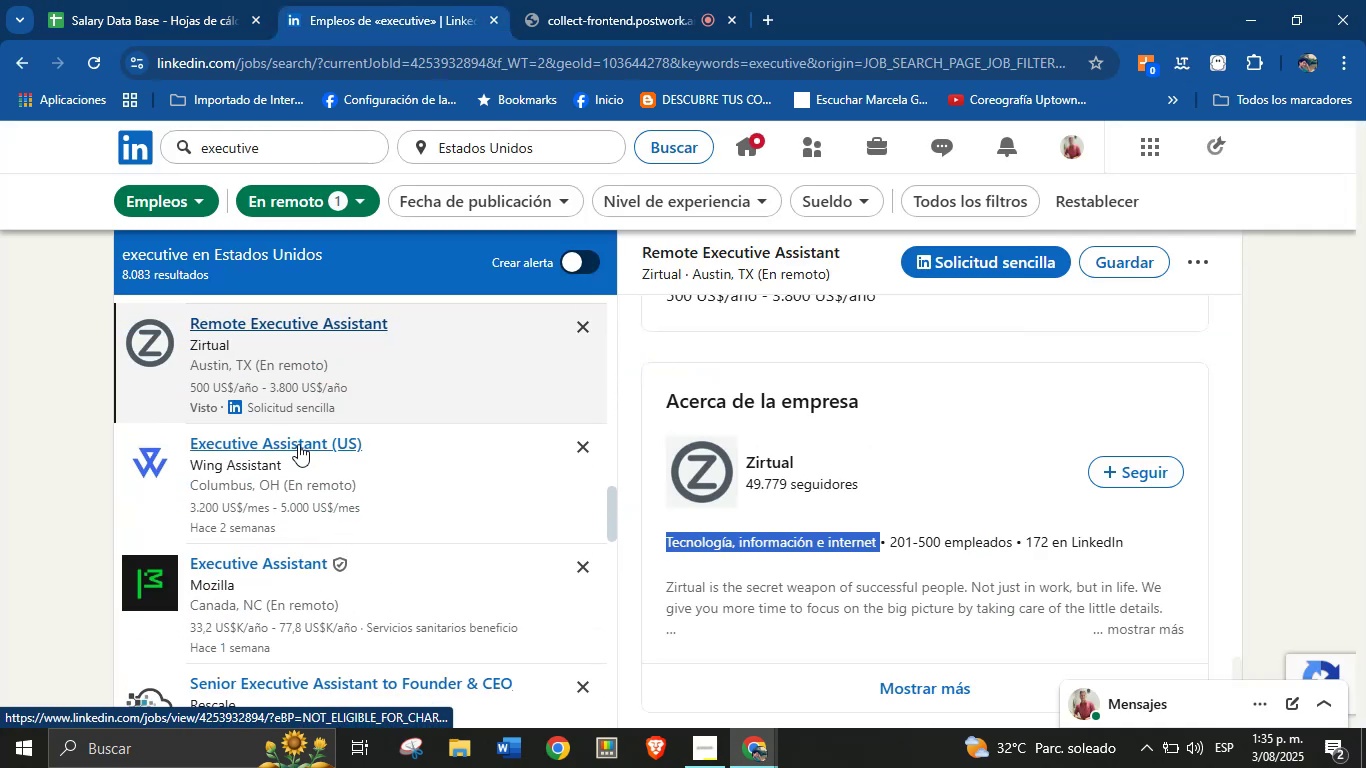 
left_click([287, 433])
 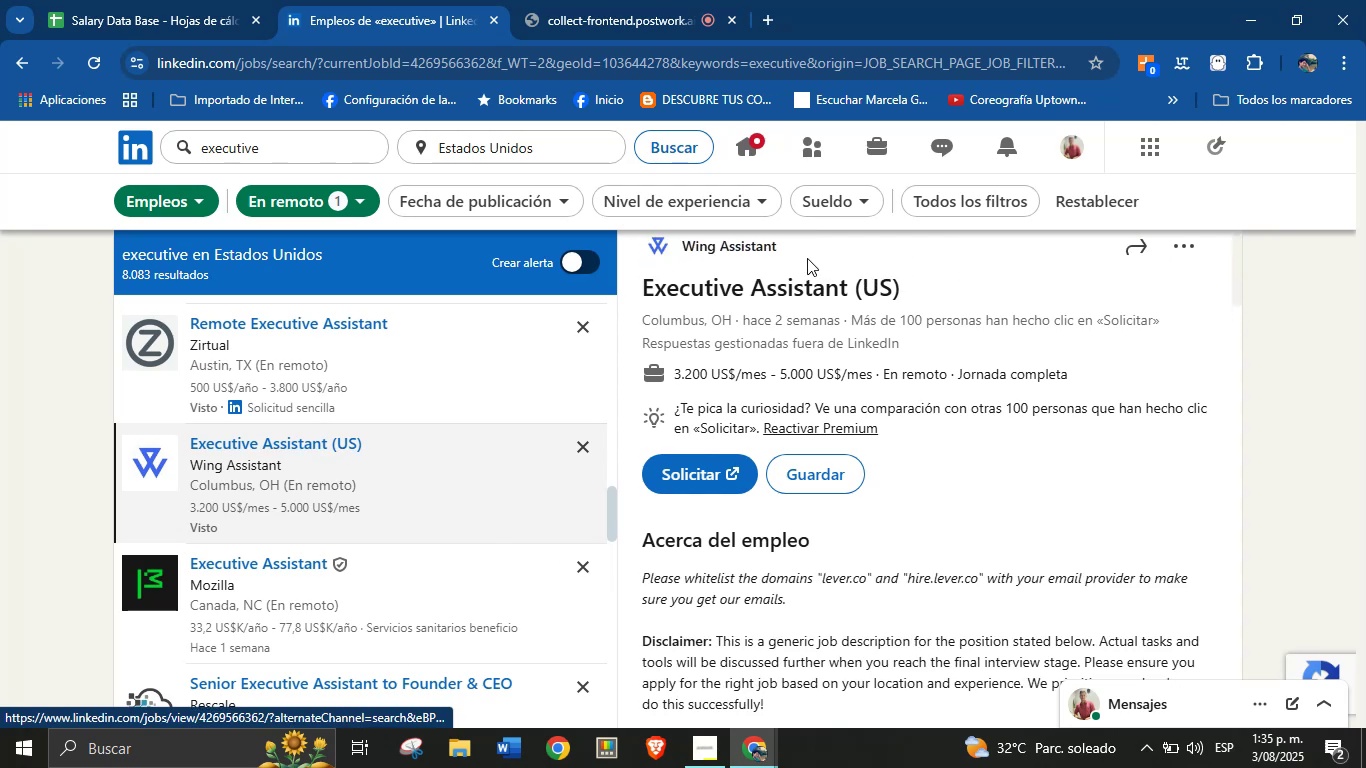 
wait(7.5)
 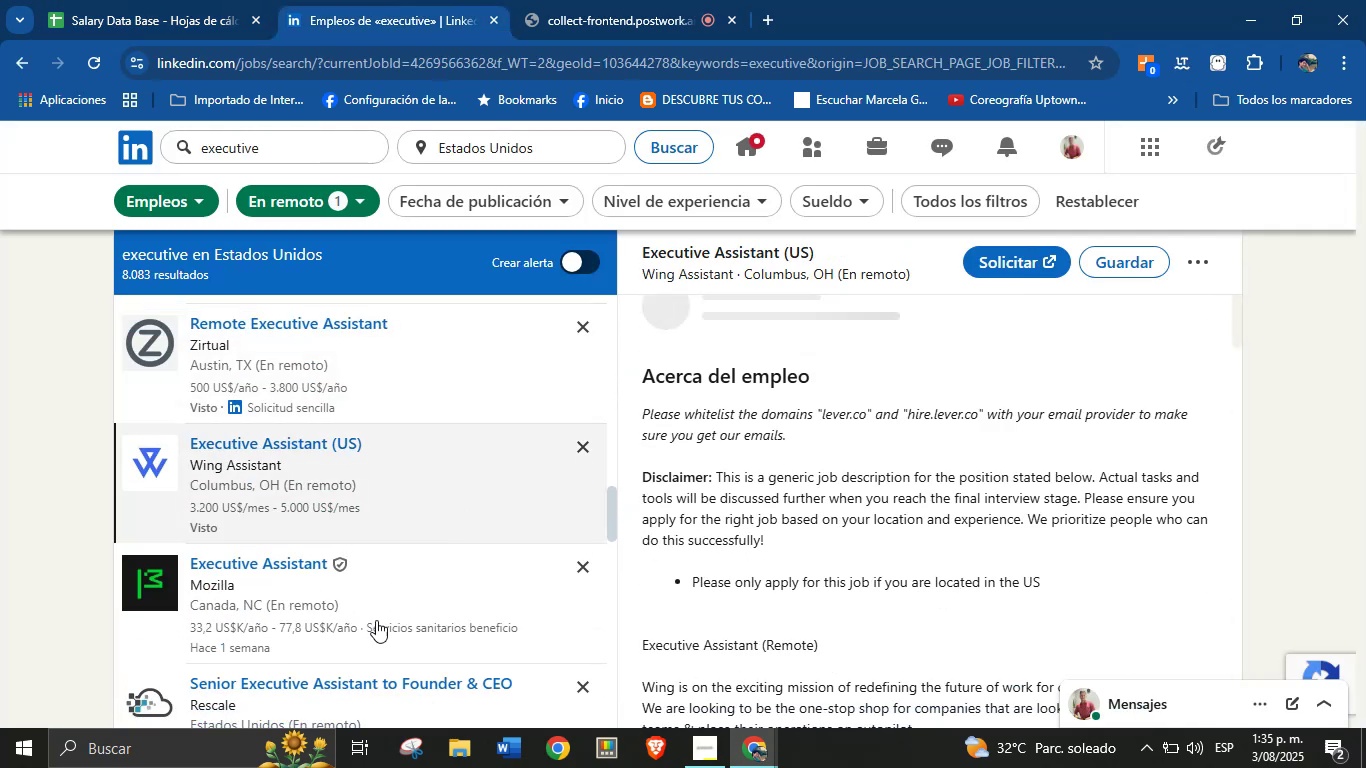 
key(Control+C)
 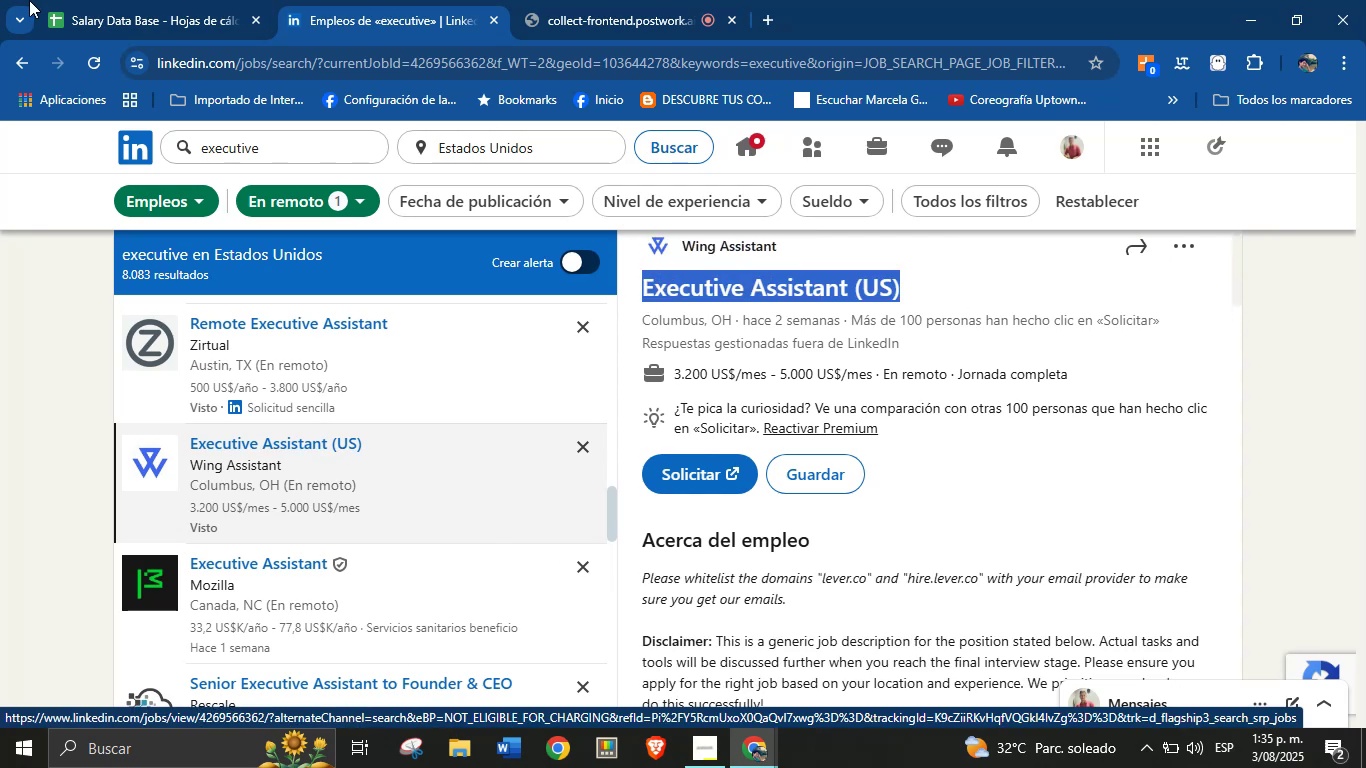 
left_click([125, 0])
 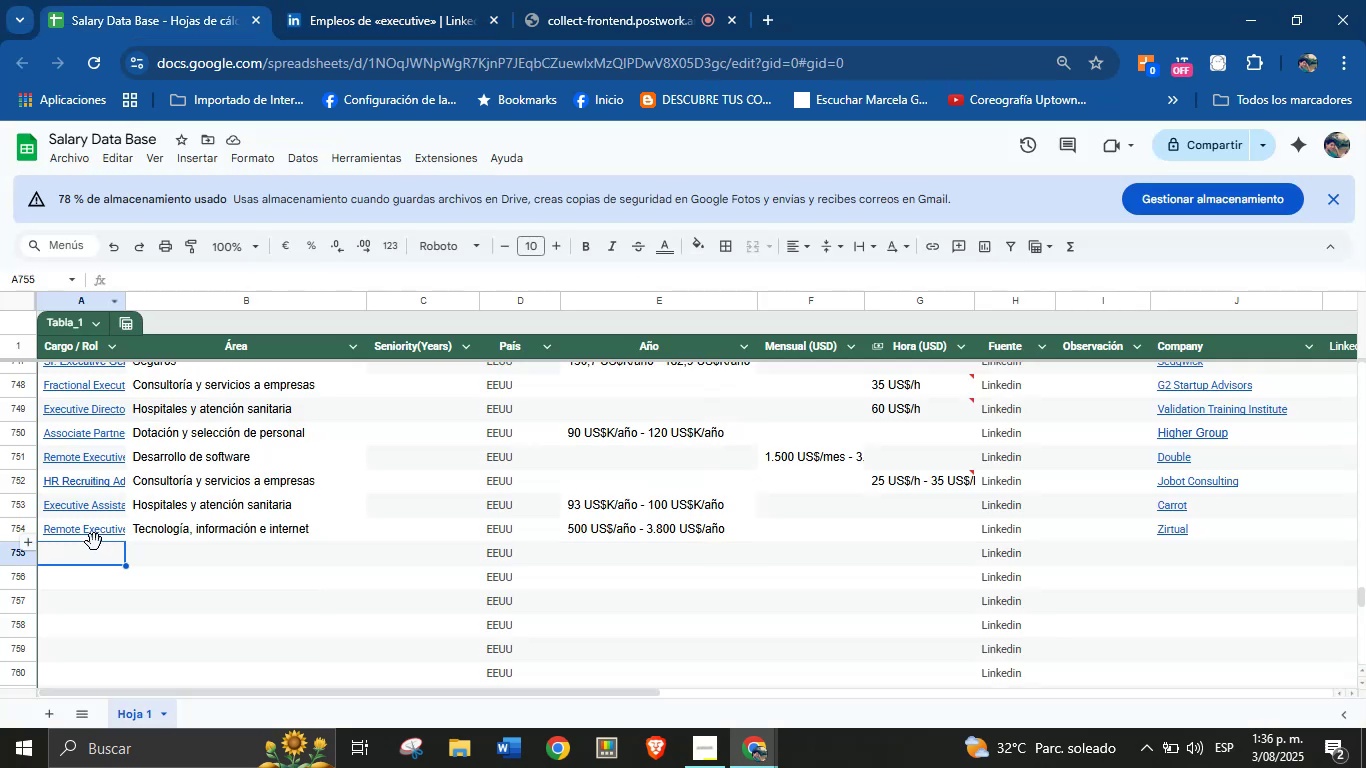 
left_click([95, 555])
 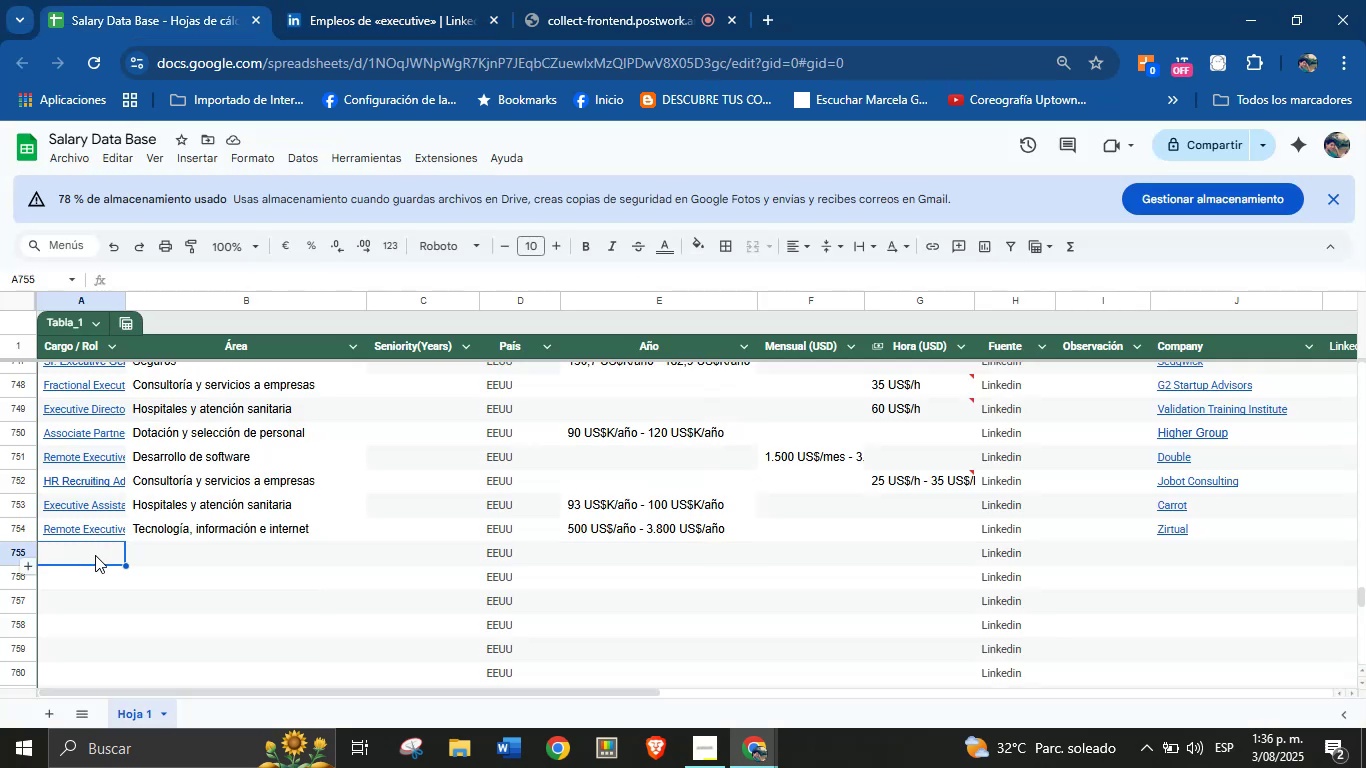 
key(Control+V)
 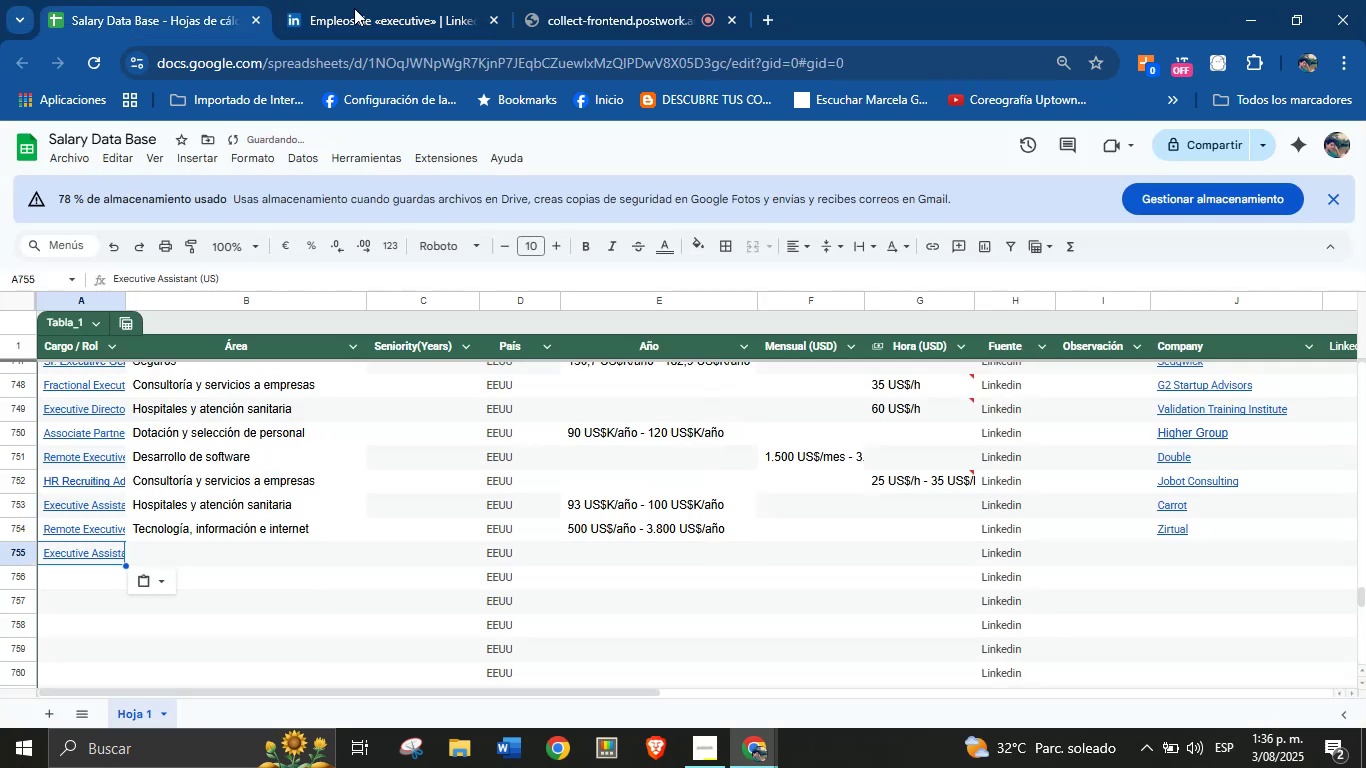 
left_click([400, 0])
 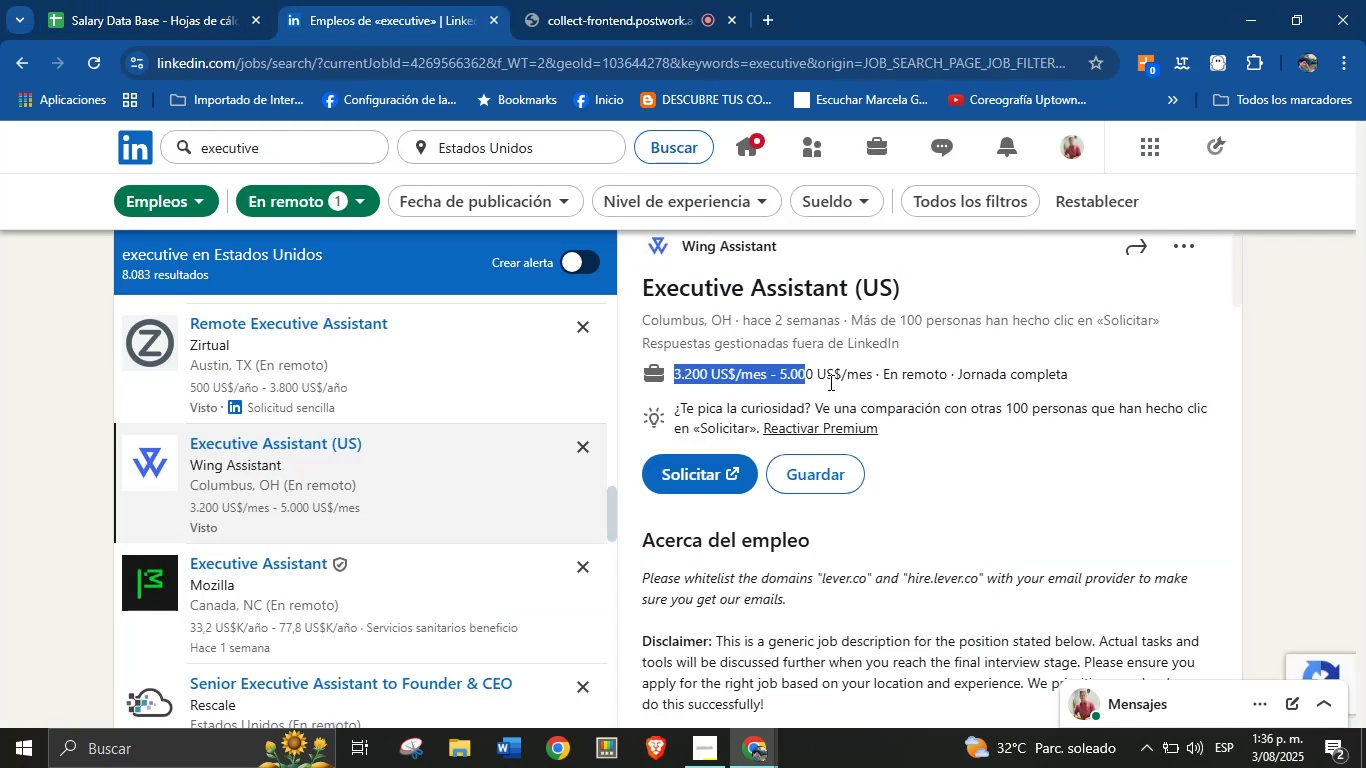 
key(Control+C)
 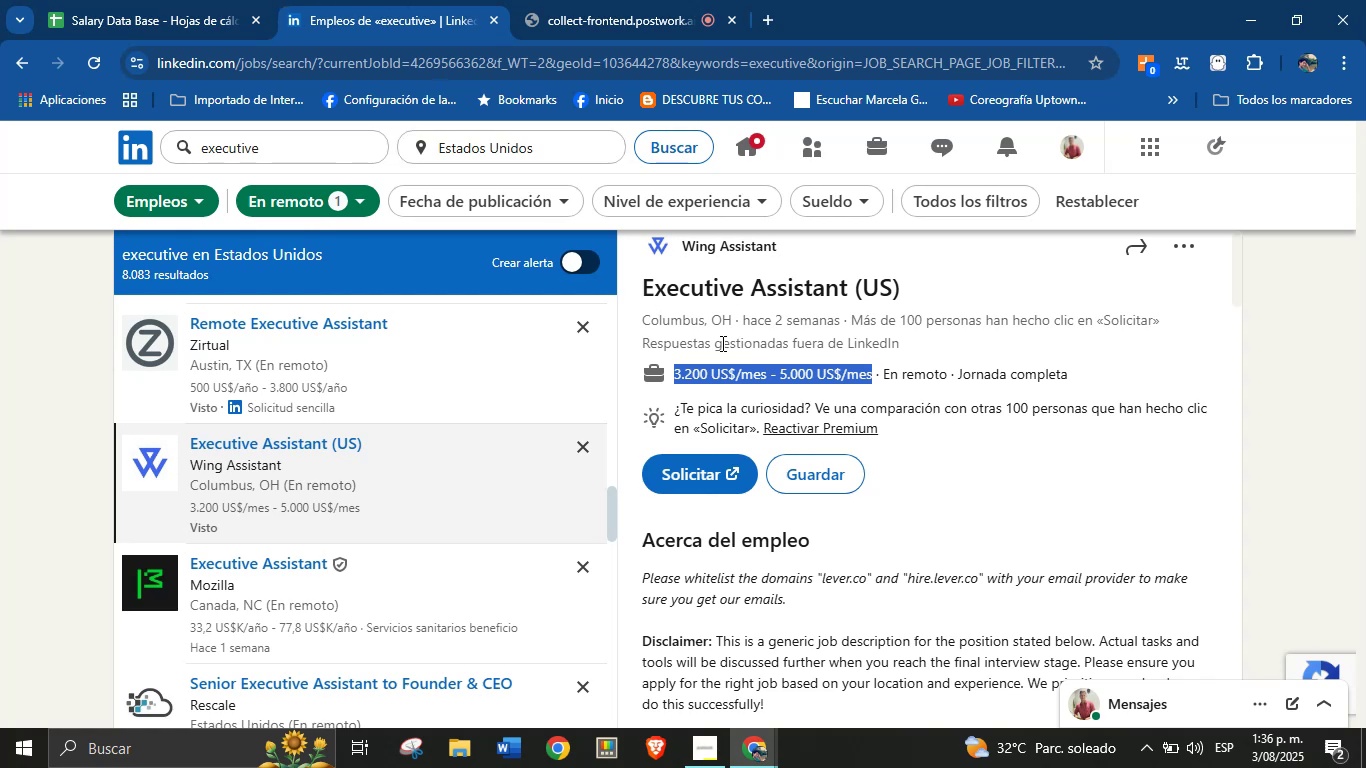 
left_click([229, 0])
 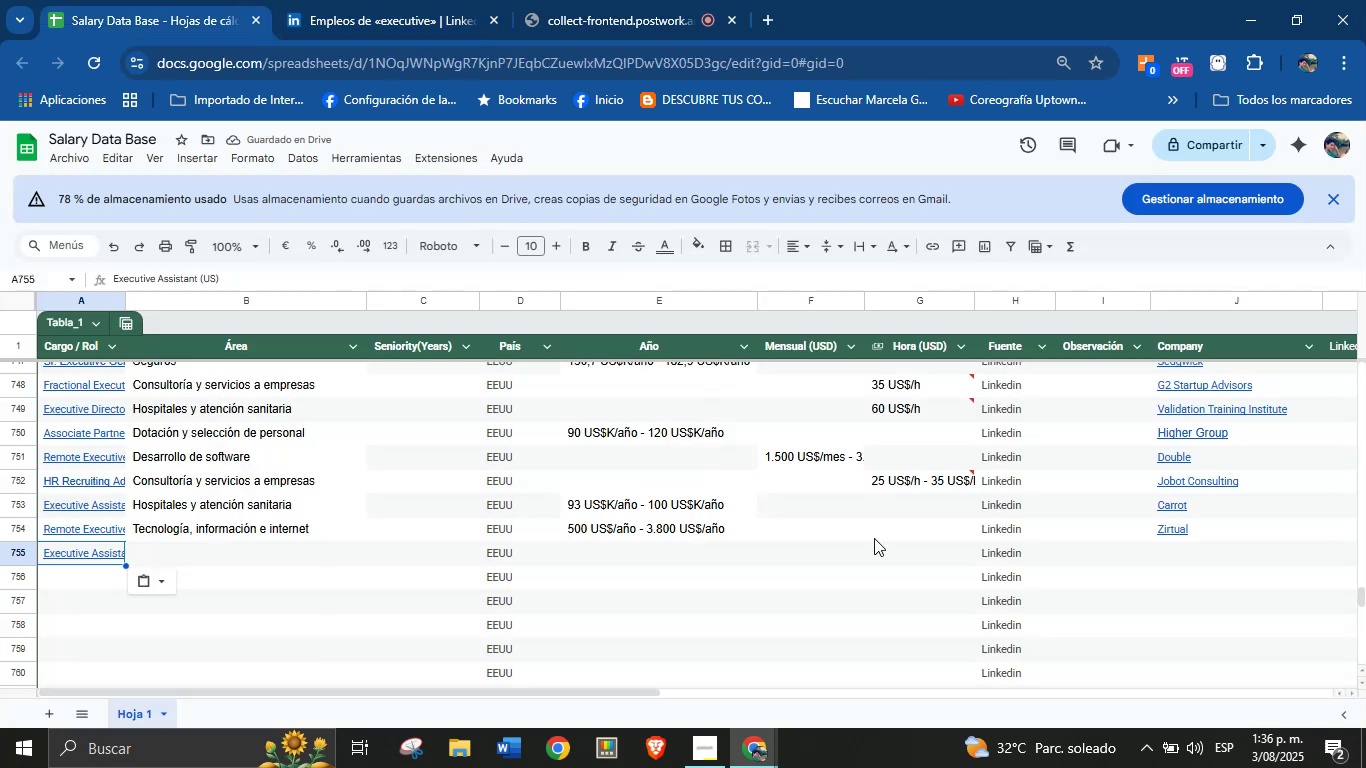 
left_click([802, 537])
 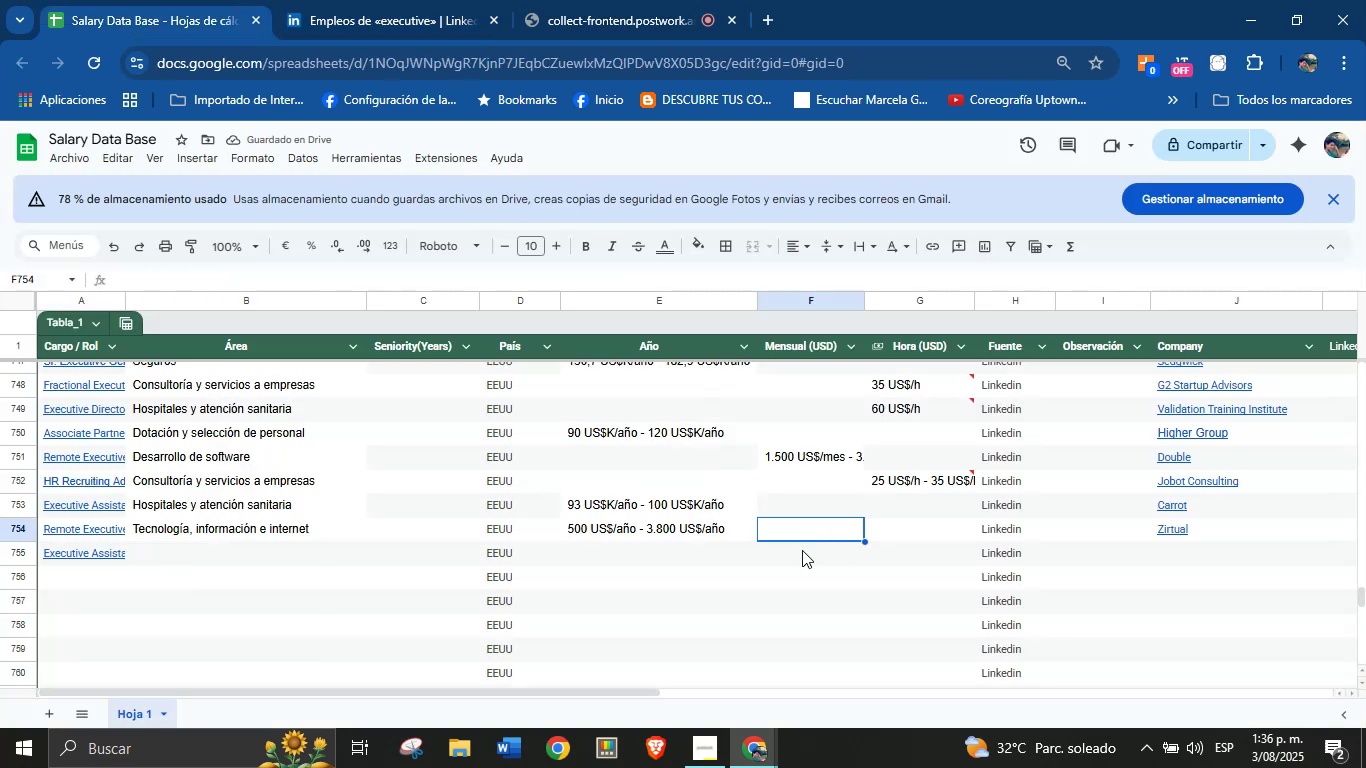 
left_click([802, 551])
 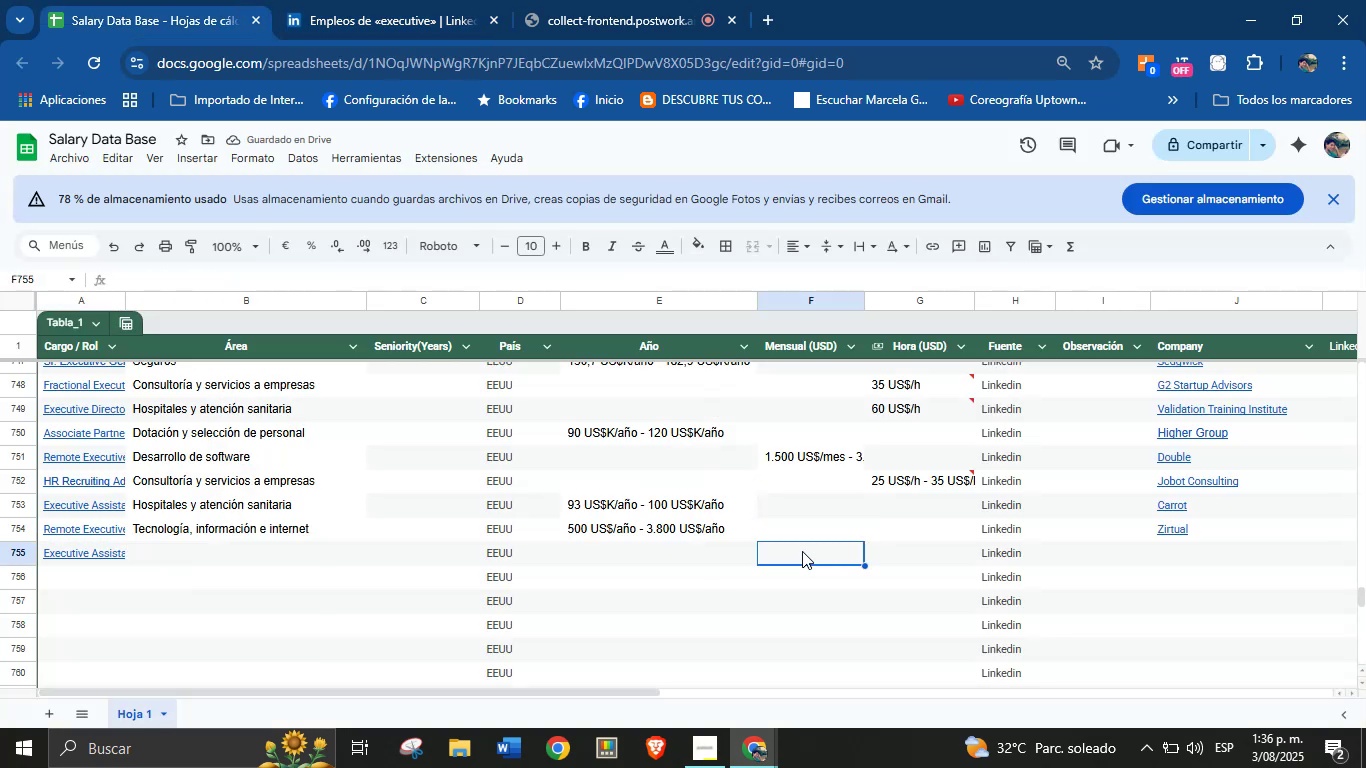 
key(Control+V)
 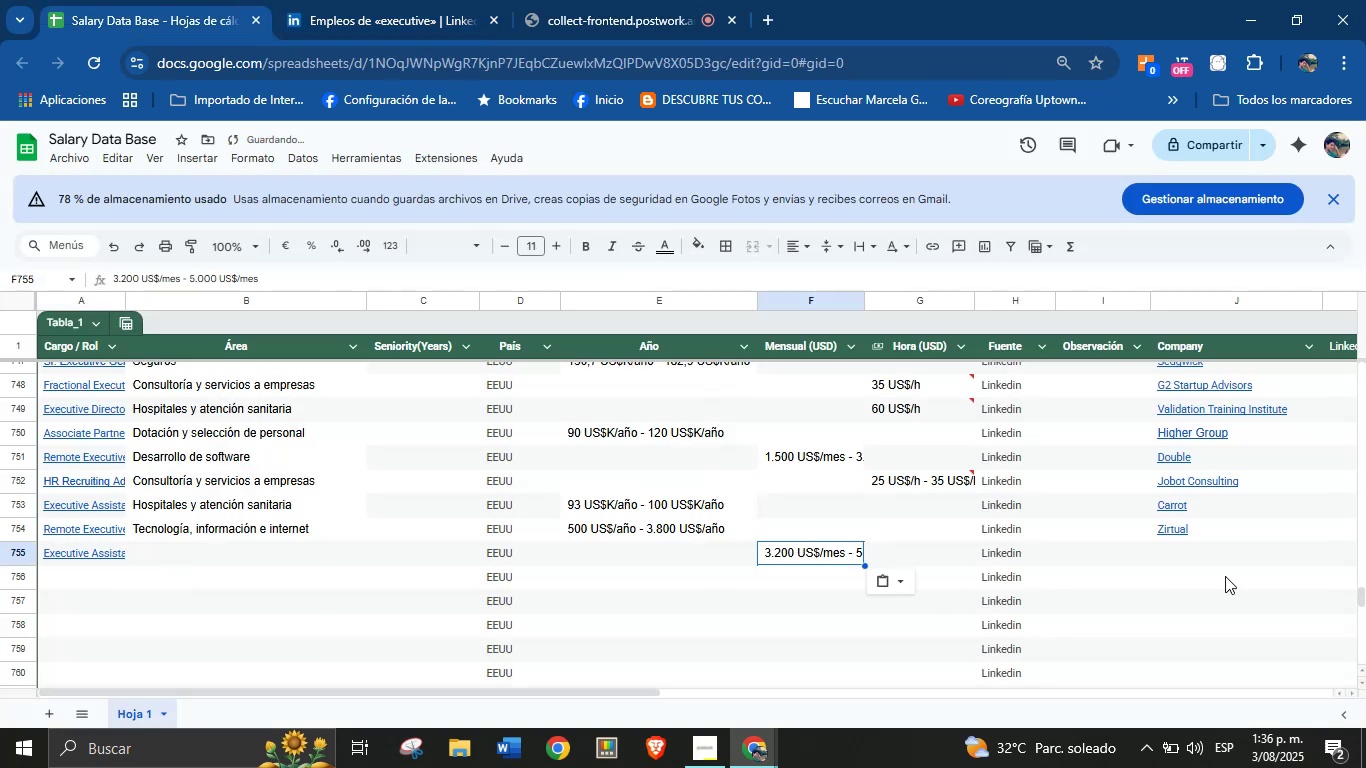 
left_click([1188, 557])
 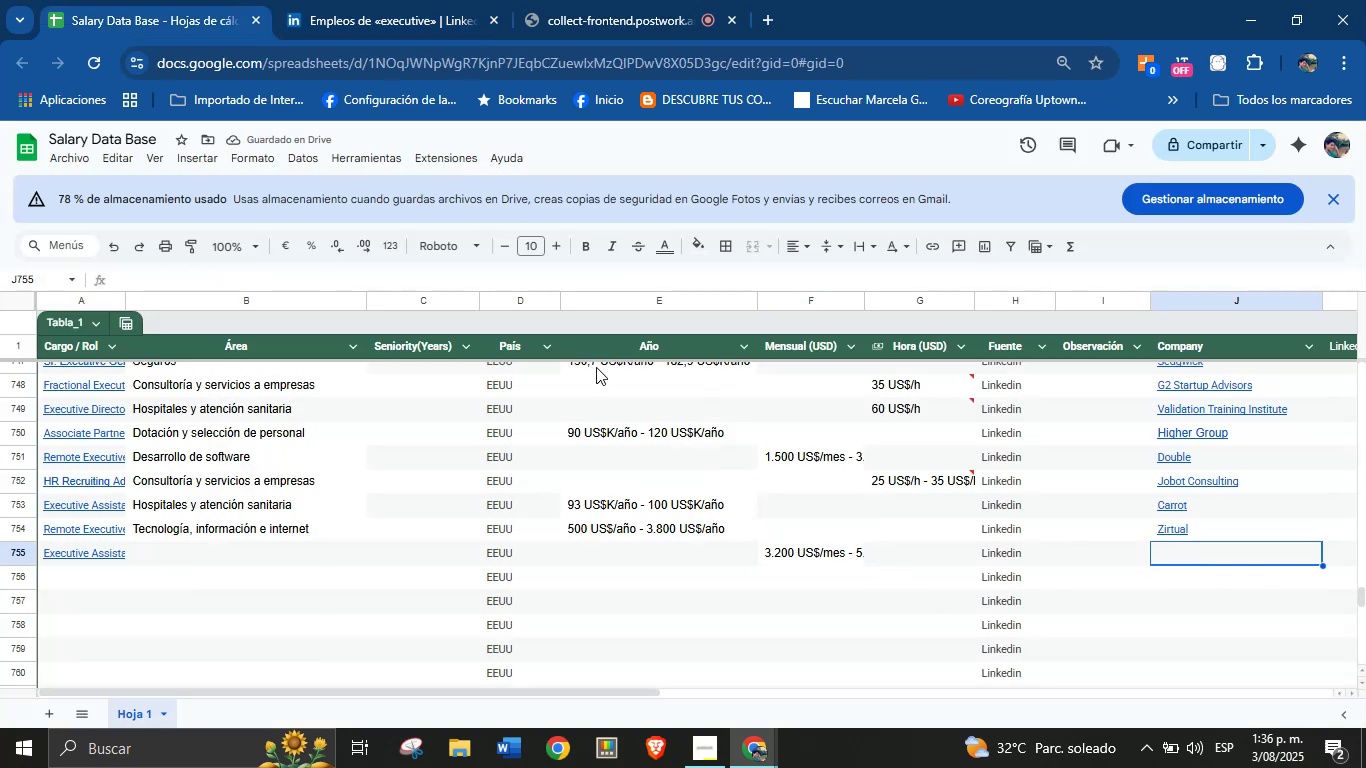 
left_click([328, 0])
 